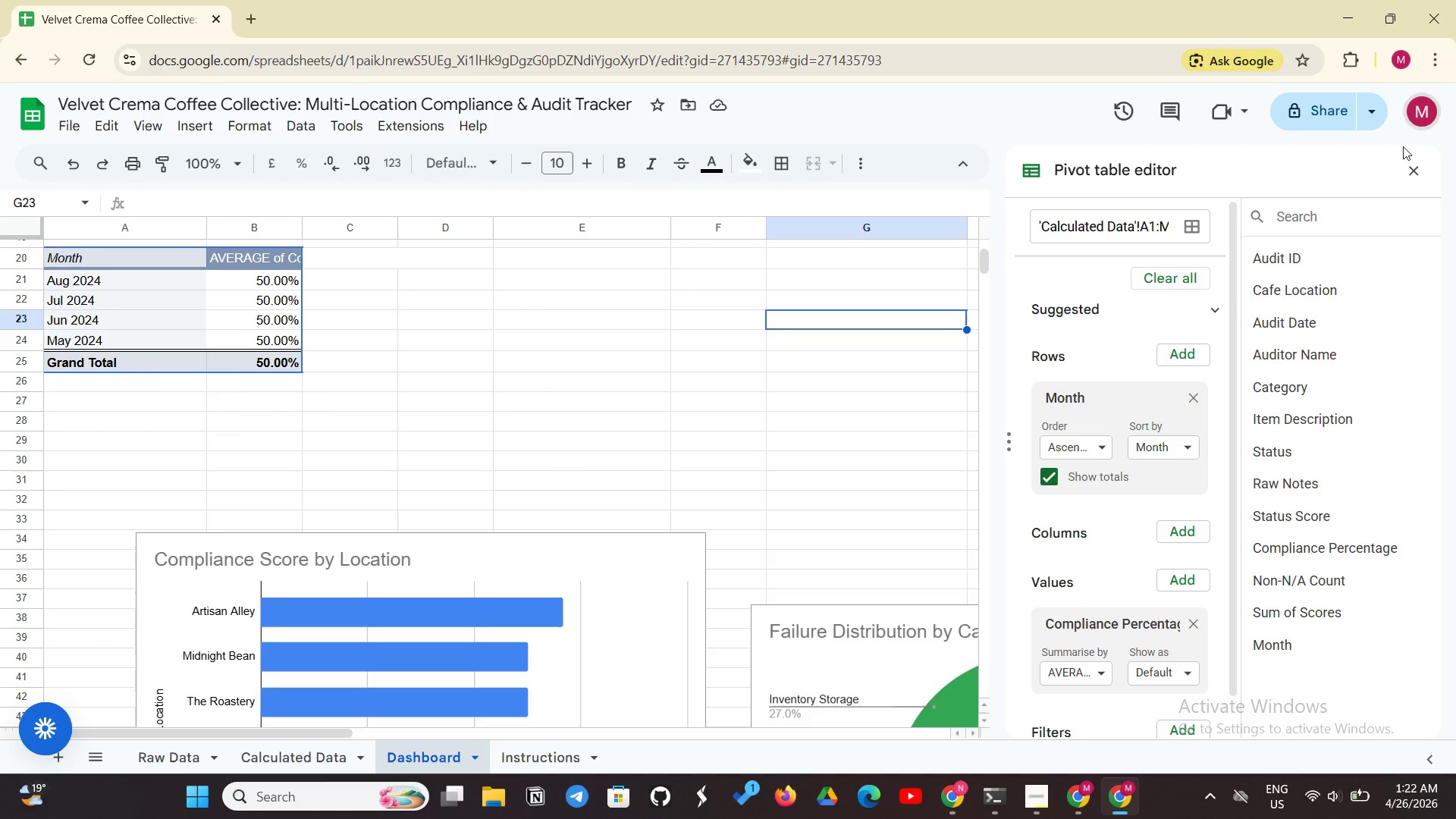 
left_click([1416, 166])
 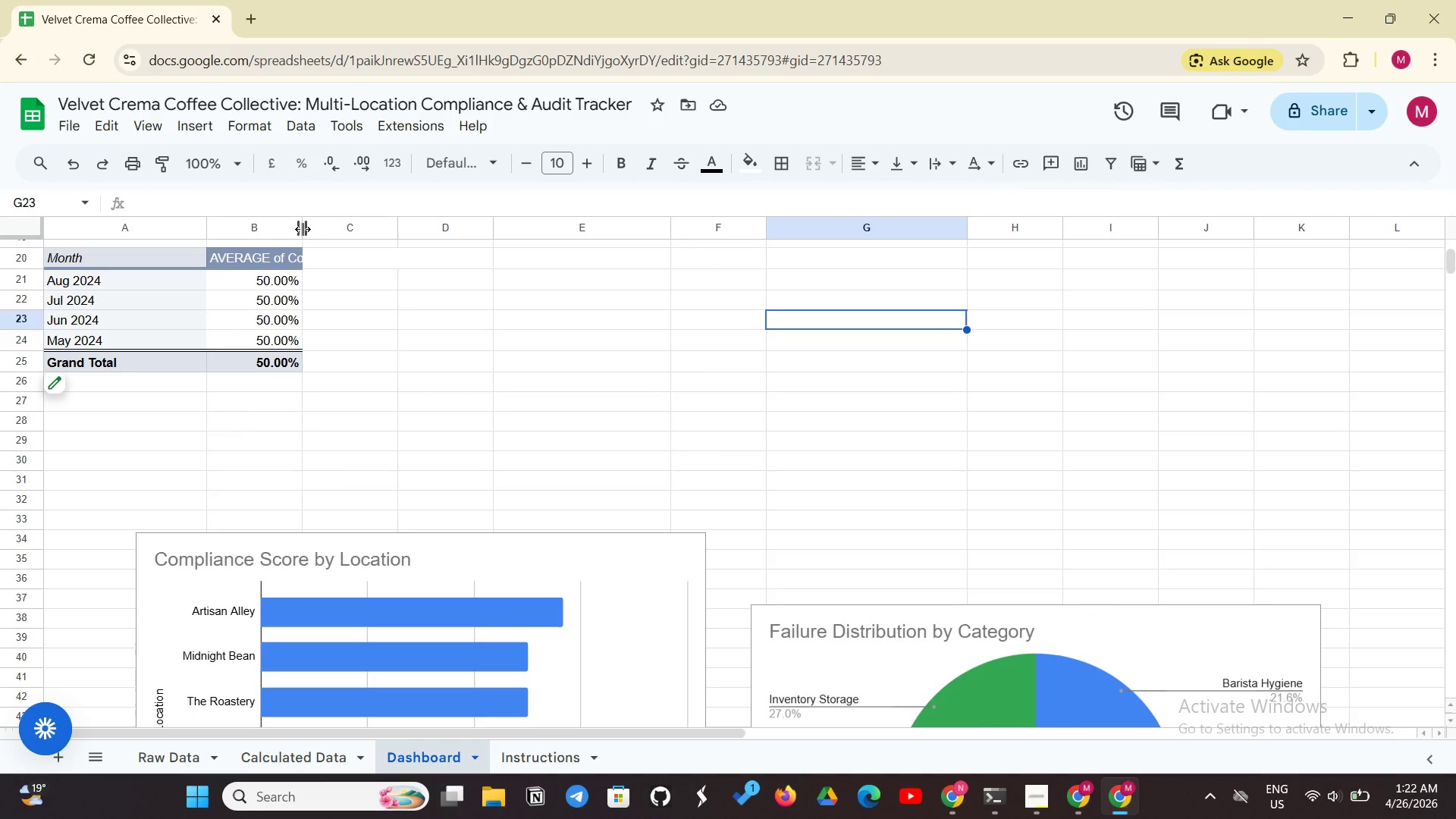 
left_click_drag(start_coordinate=[303, 229], to_coordinate=[322, 219])
 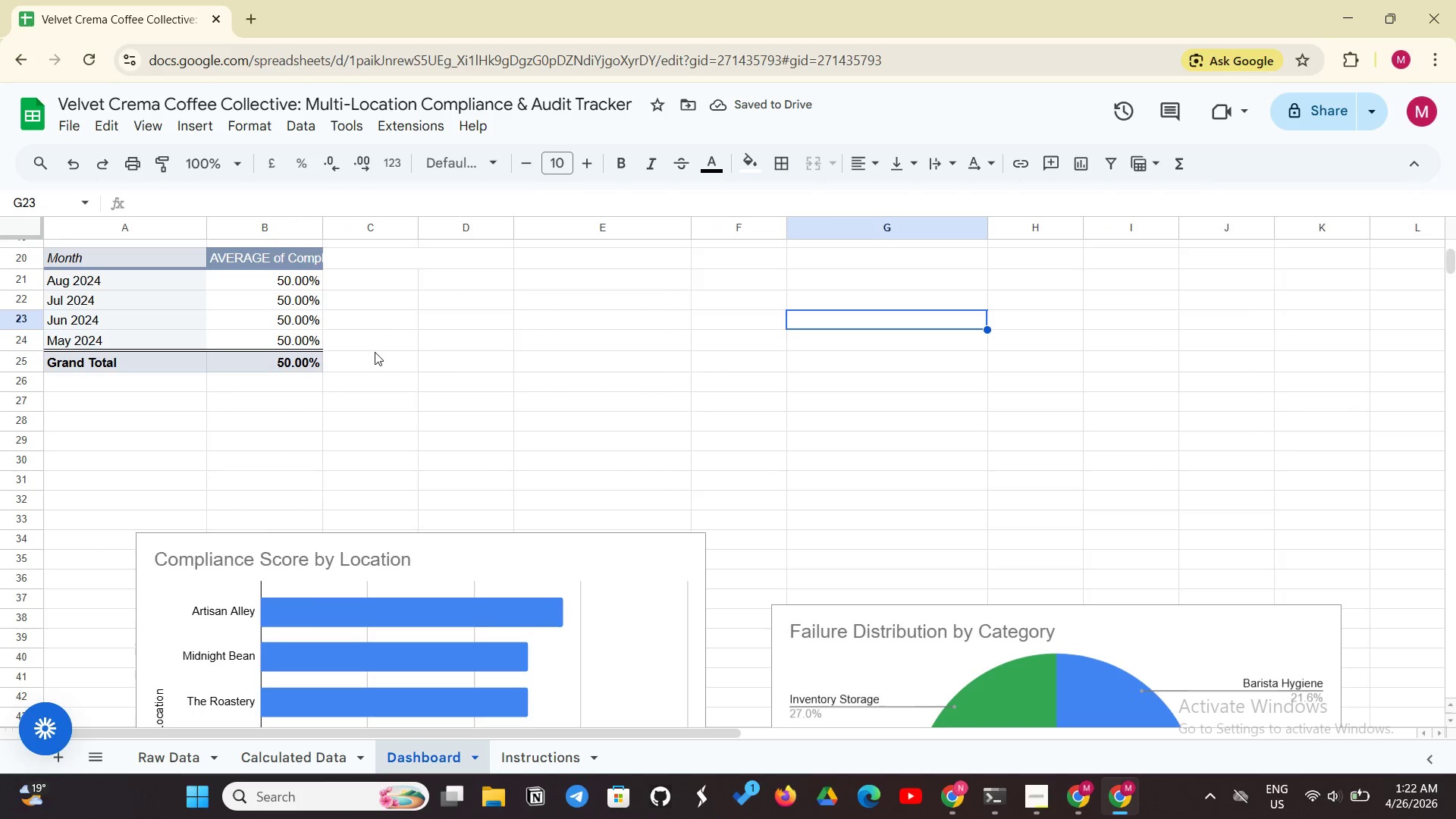 
scroll: coordinate [375, 352], scroll_direction: down, amount: 4.0
 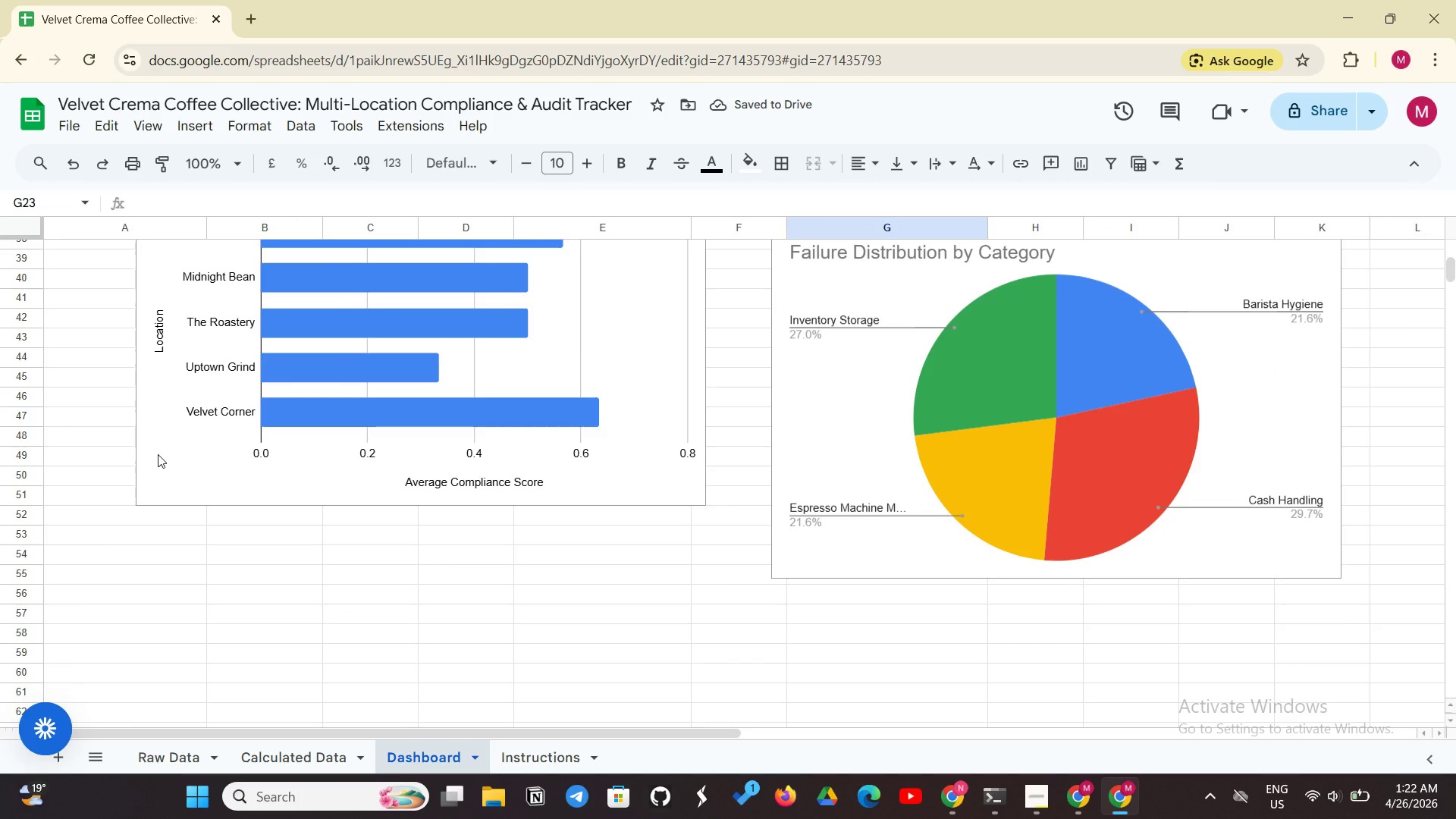 
left_click([158, 454])
 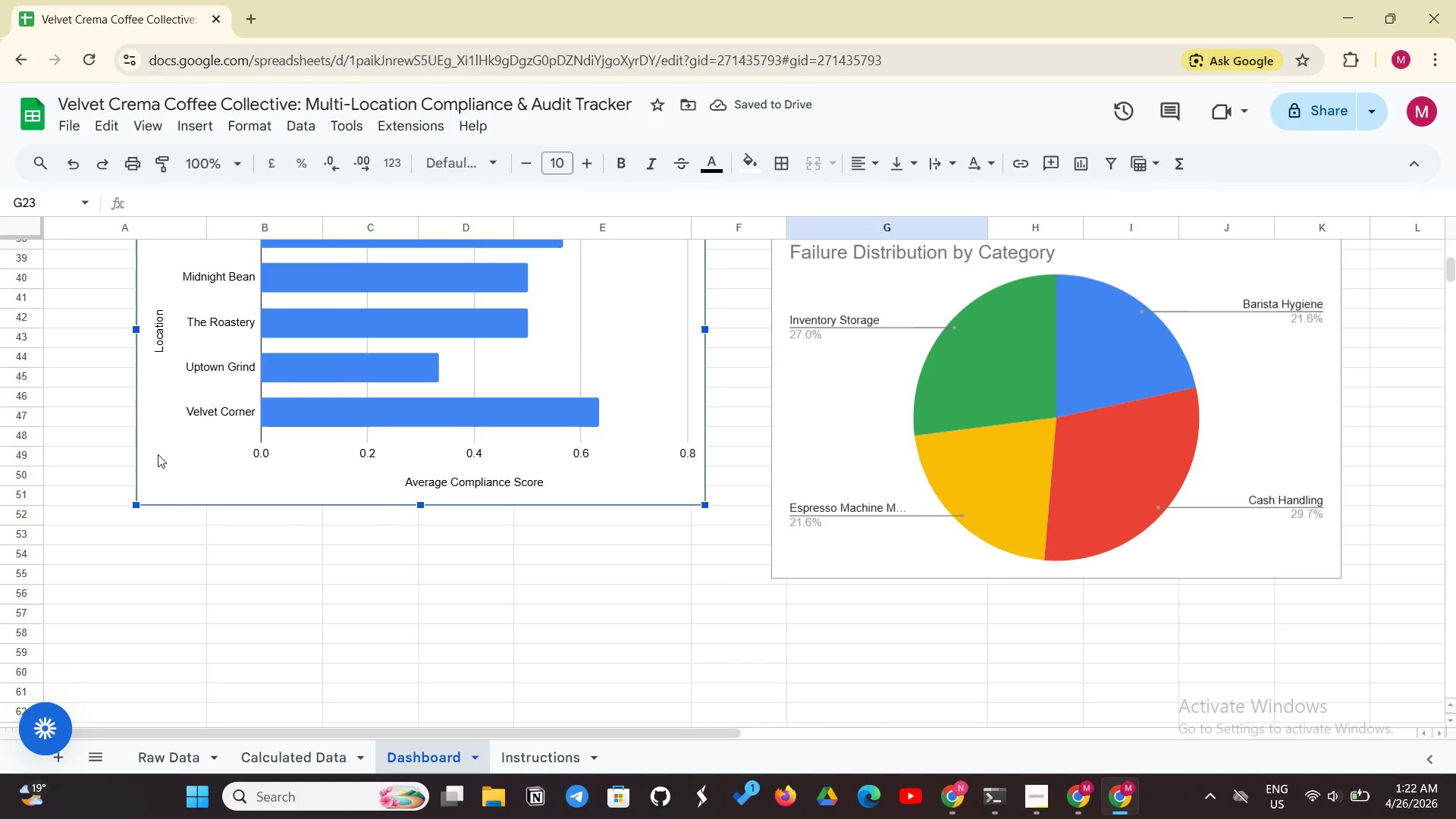 
left_click_drag(start_coordinate=[158, 454], to_coordinate=[70, 454])
 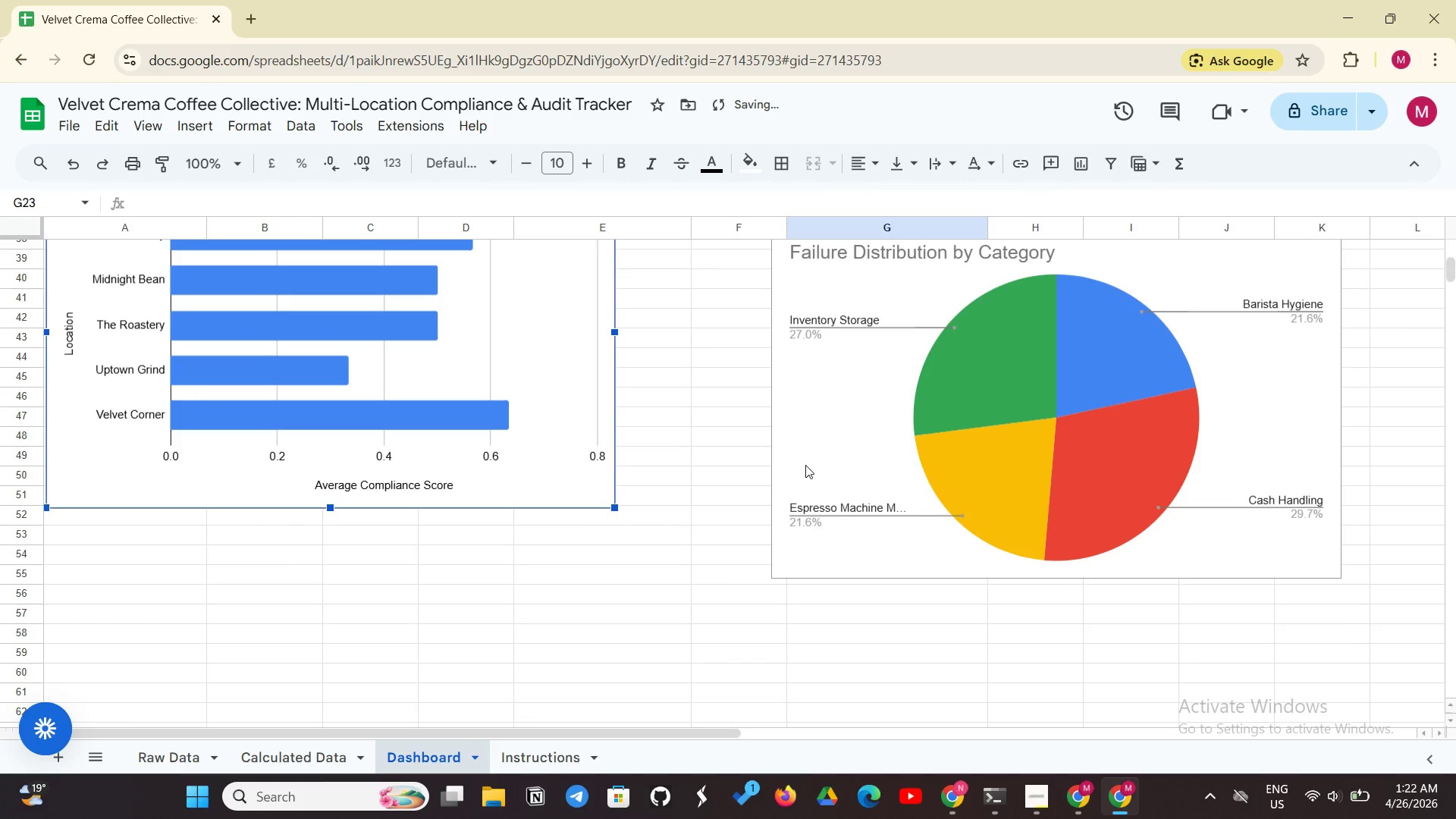 
left_click_drag(start_coordinate=[794, 460], to_coordinate=[795, 445])
 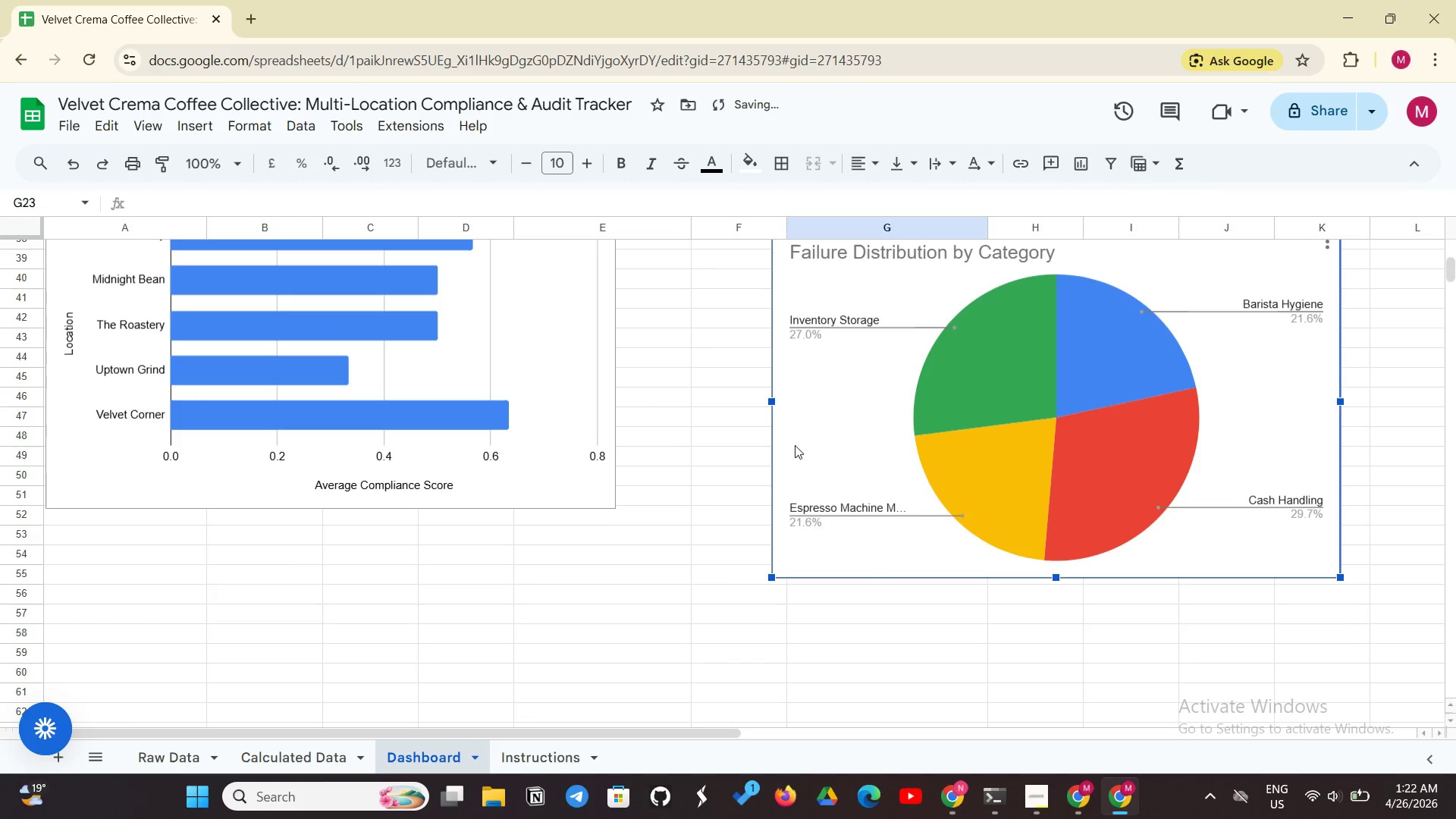 
left_click_drag(start_coordinate=[795, 445], to_coordinate=[676, 370])
 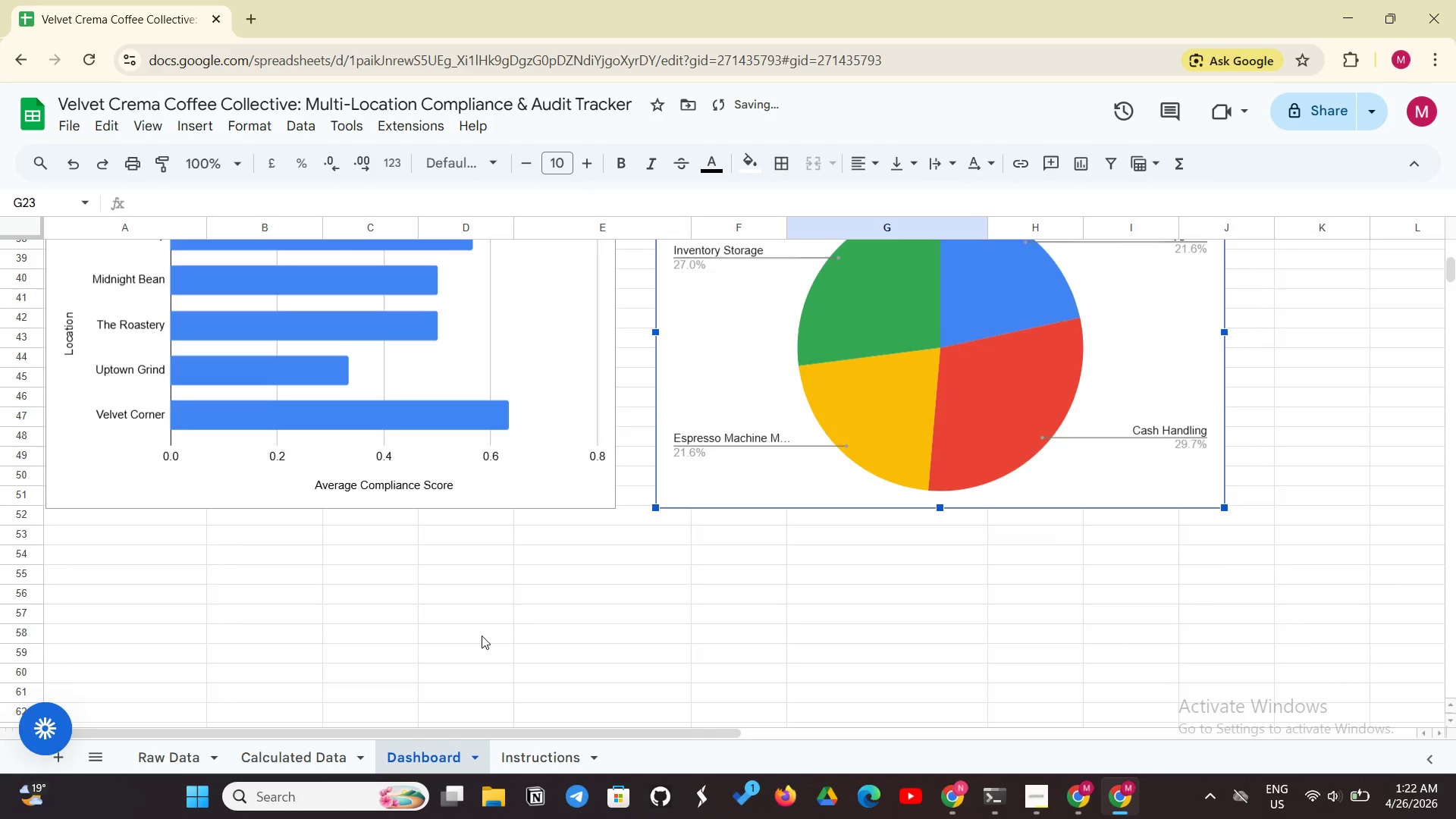 
scroll: coordinate [422, 471], scroll_direction: up, amount: 10.0
 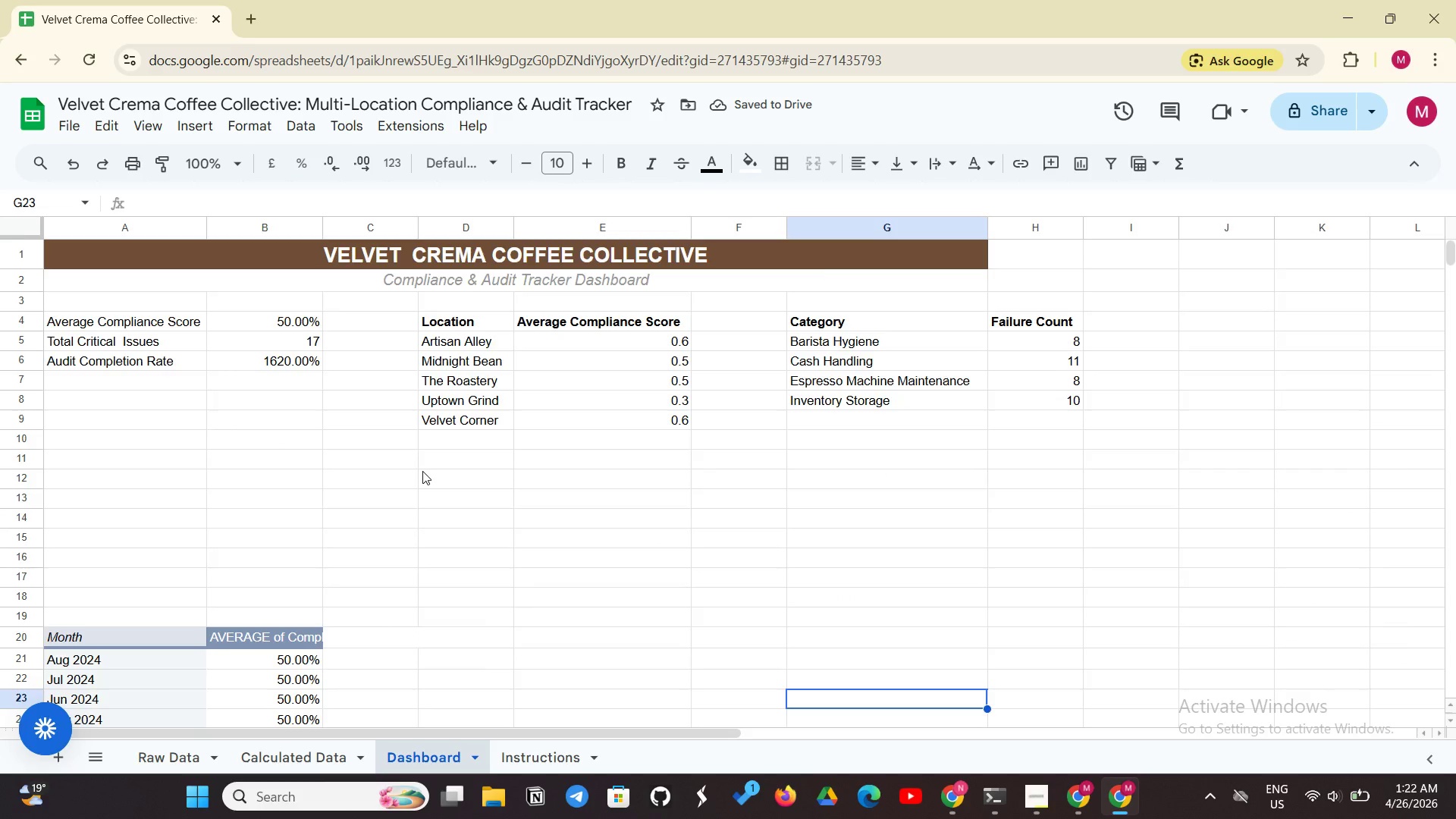 
scroll: coordinate [422, 471], scroll_direction: down, amount: 4.0
 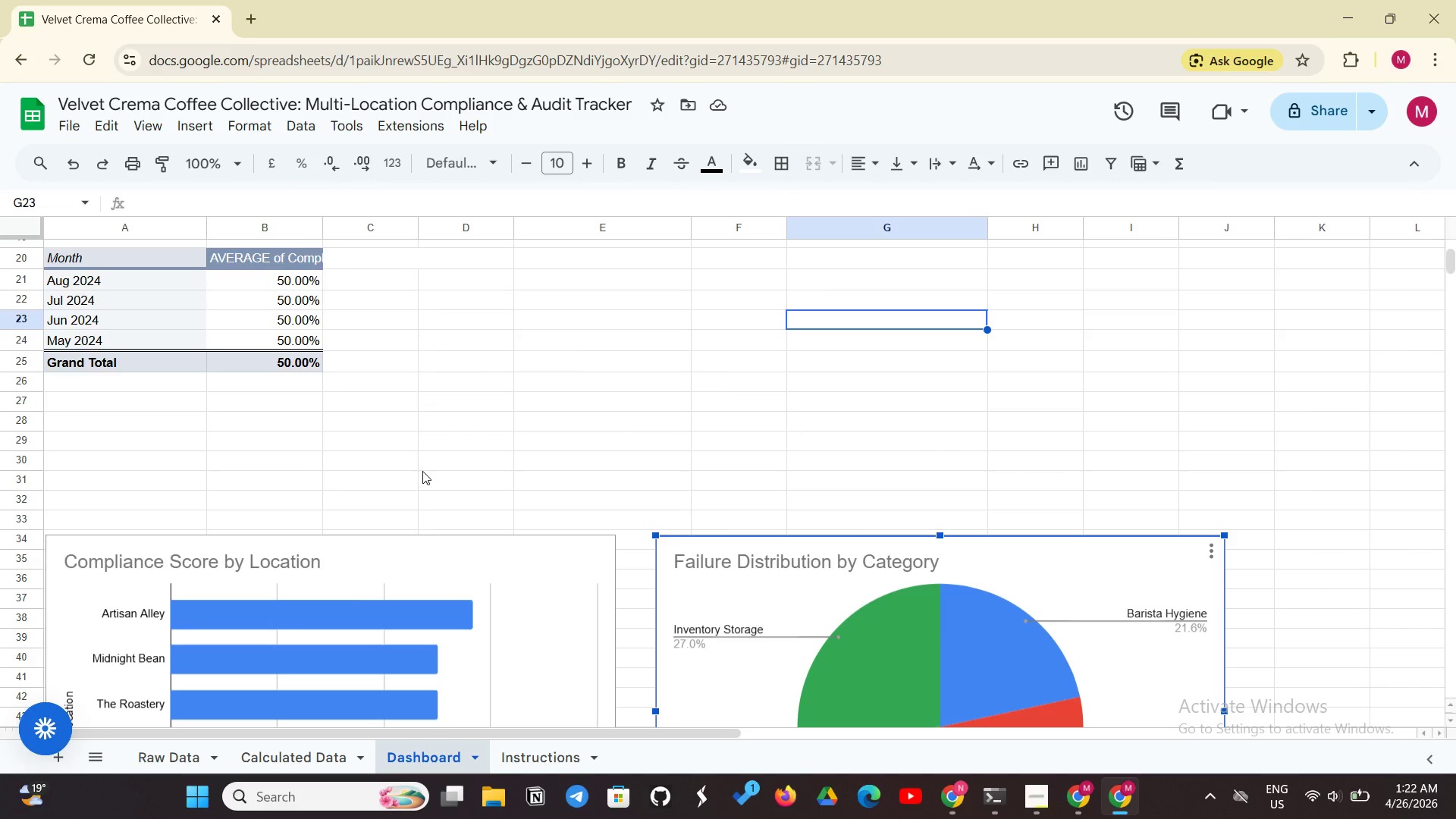 
scroll: coordinate [422, 471], scroll_direction: up, amount: 4.0
 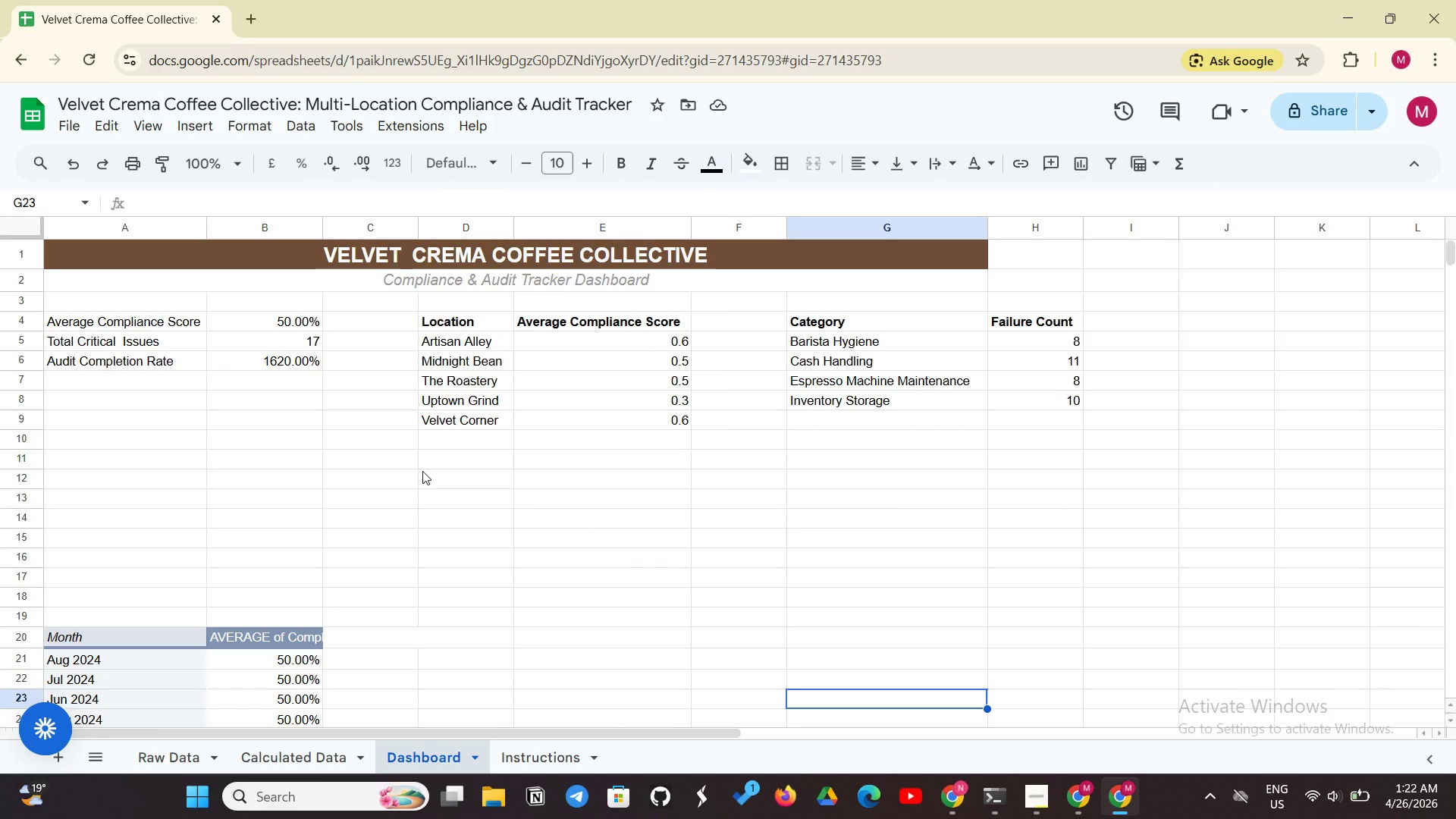 
scroll: coordinate [427, 469], scroll_direction: down, amount: 6.0
 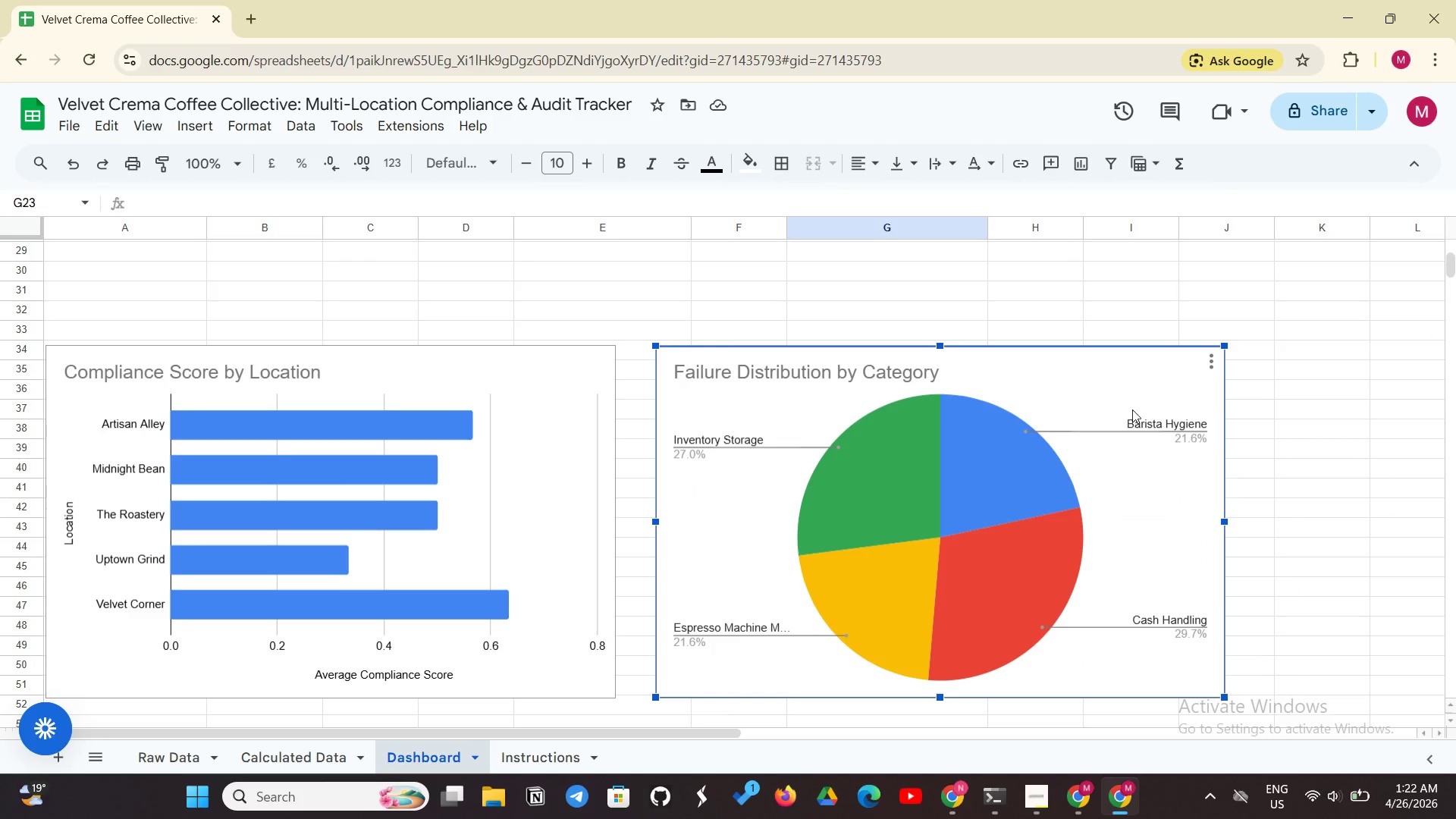 
left_click_drag(start_coordinate=[1126, 388], to_coordinate=[1372, 128])
 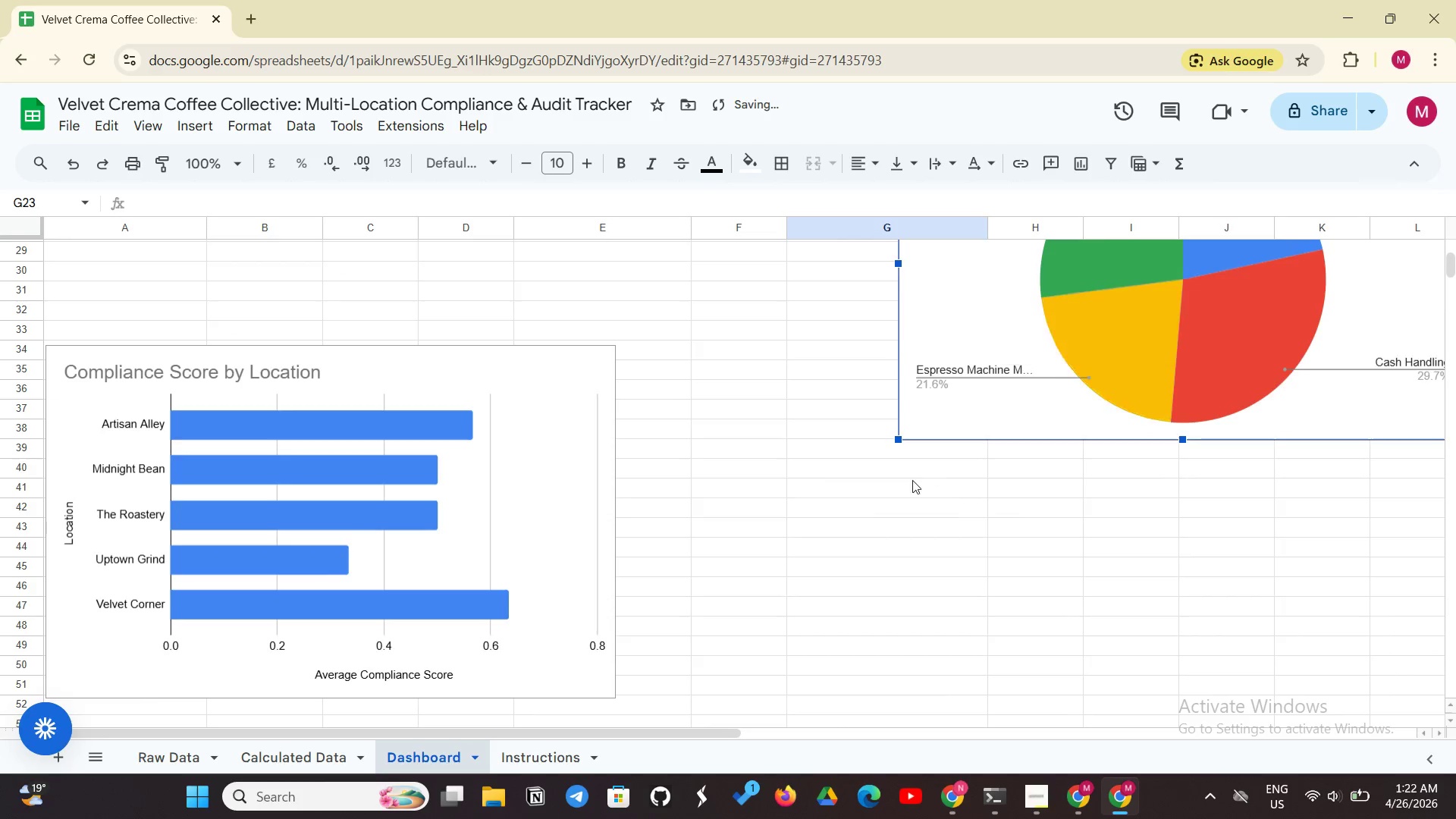 
scroll: coordinate [911, 481], scroll_direction: up, amount: 3.0
 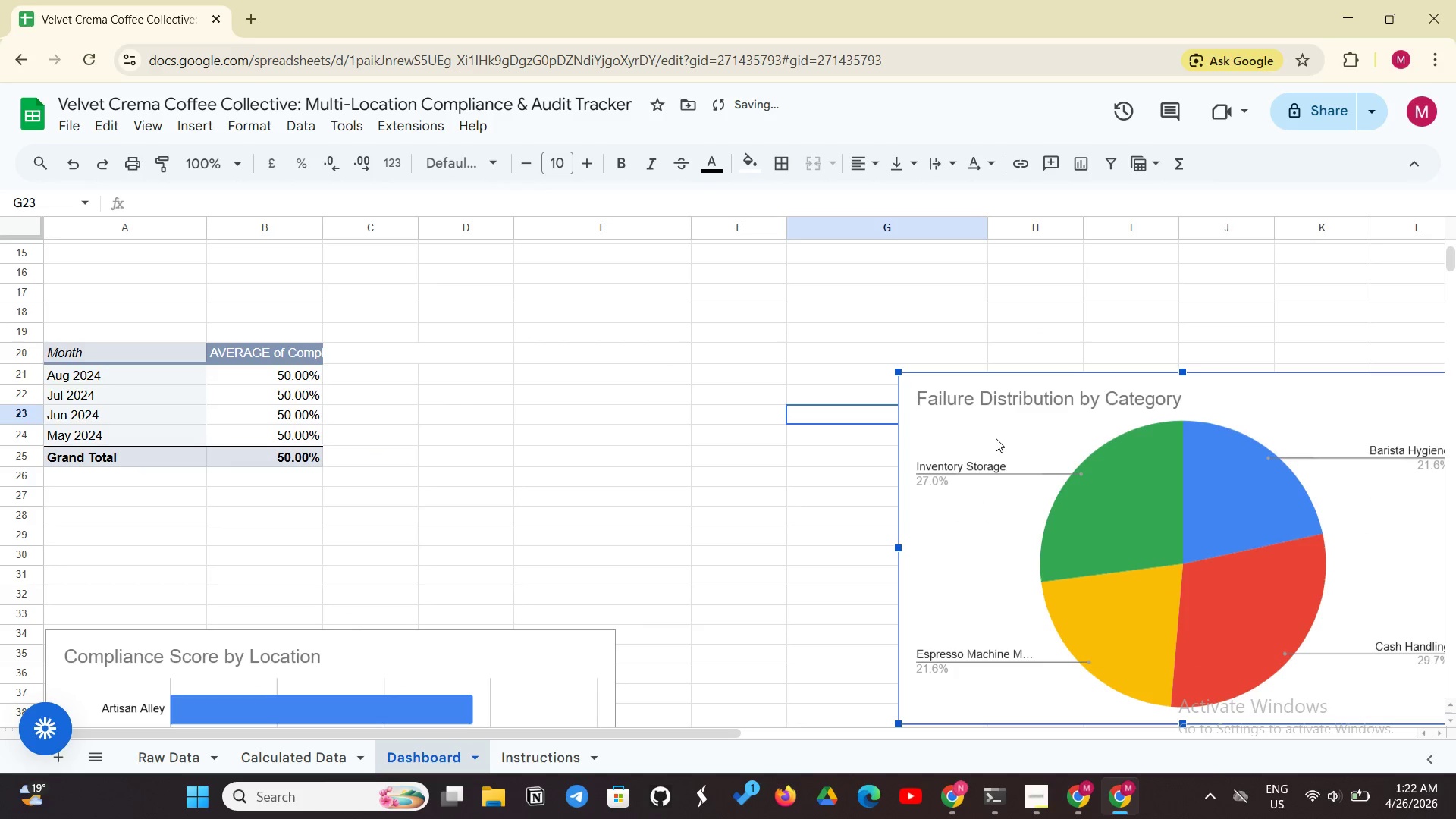 
left_click_drag(start_coordinate=[997, 438], to_coordinate=[1009, 293])
 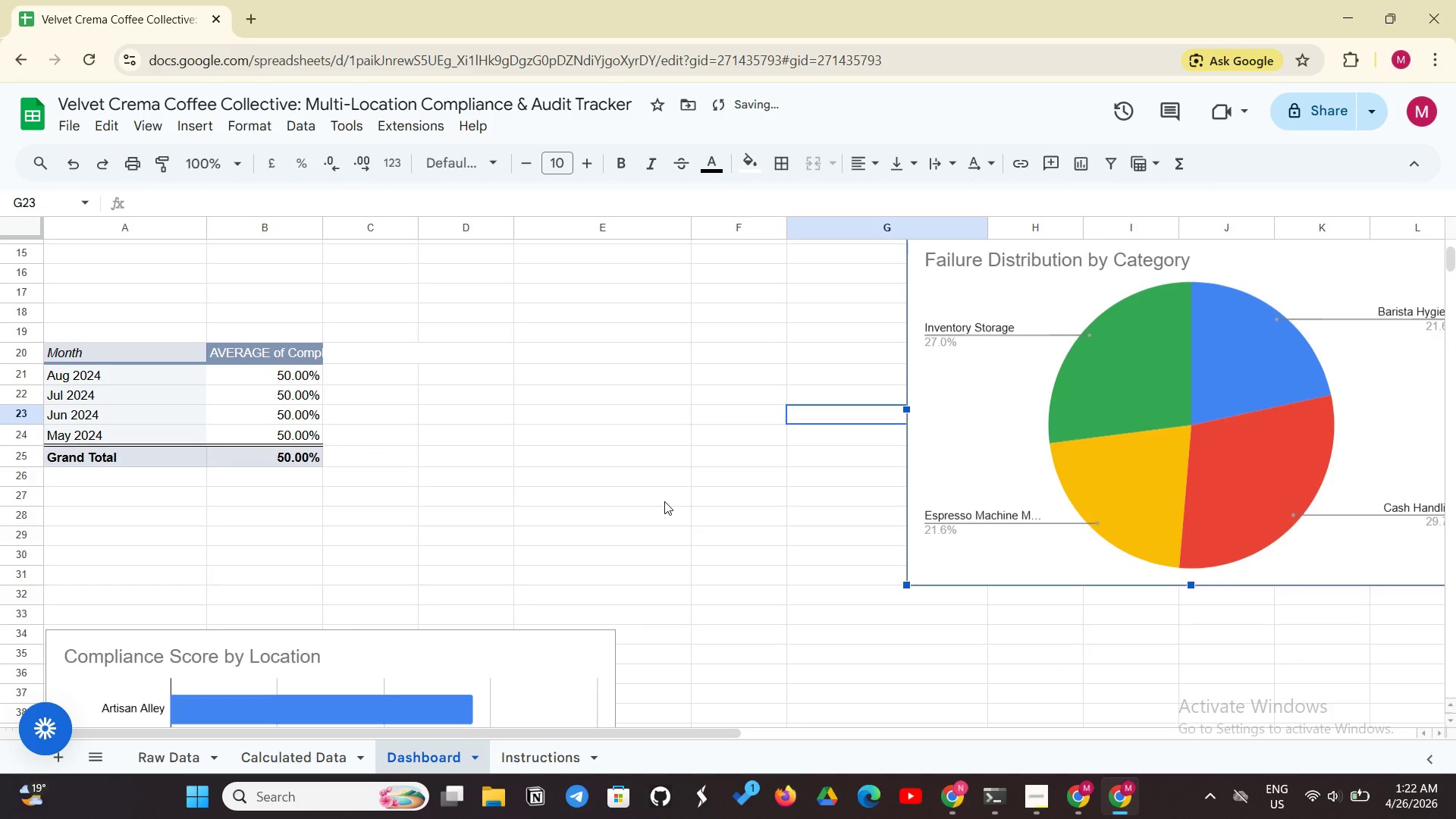 
scroll: coordinate [688, 519], scroll_direction: up, amount: 1.0
 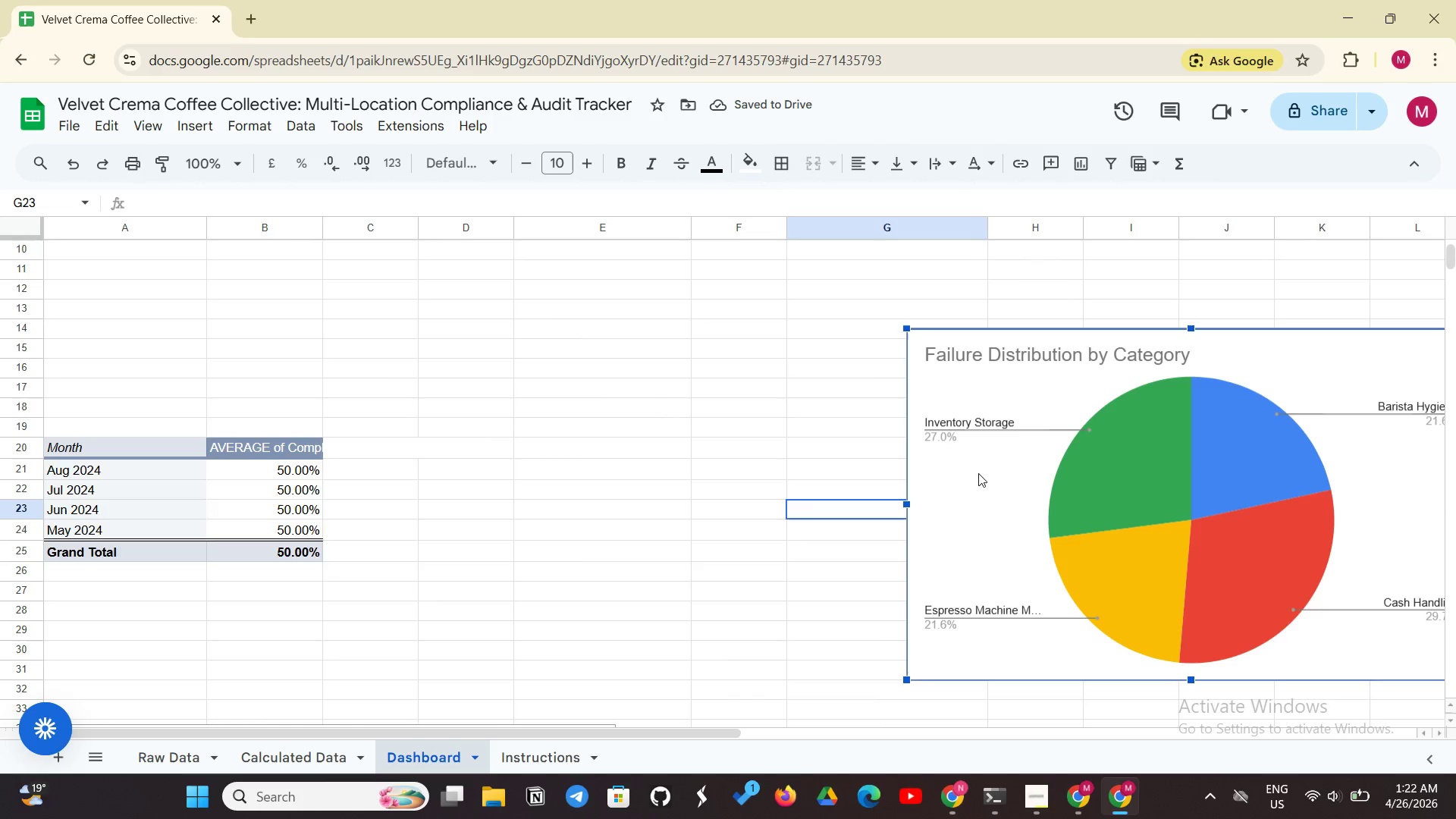 
left_click_drag(start_coordinate=[981, 472], to_coordinate=[1019, 378])
 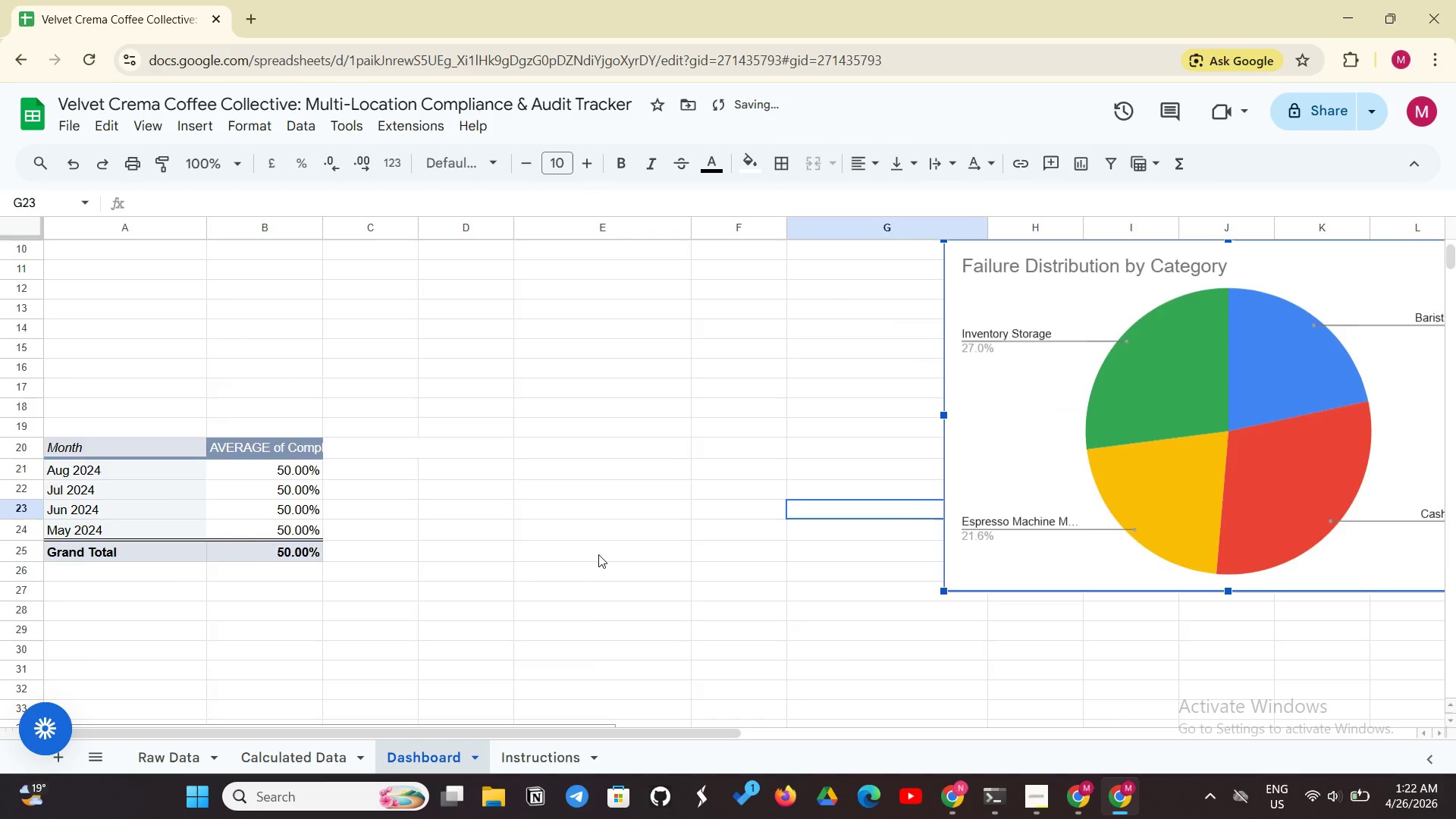 
scroll: coordinate [595, 559], scroll_direction: down, amount: 4.0
 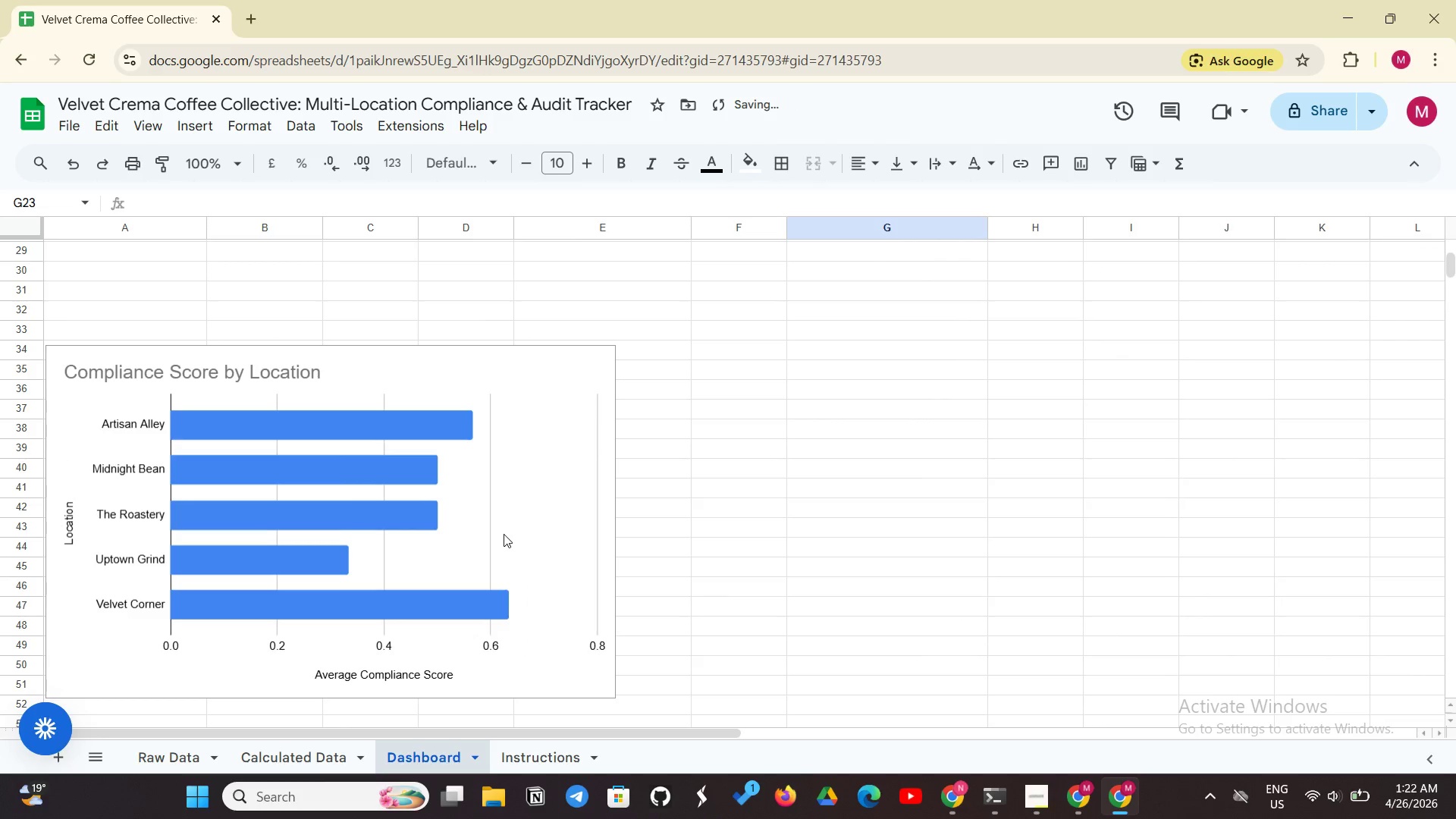 
left_click_drag(start_coordinate=[504, 534], to_coordinate=[604, 468])
 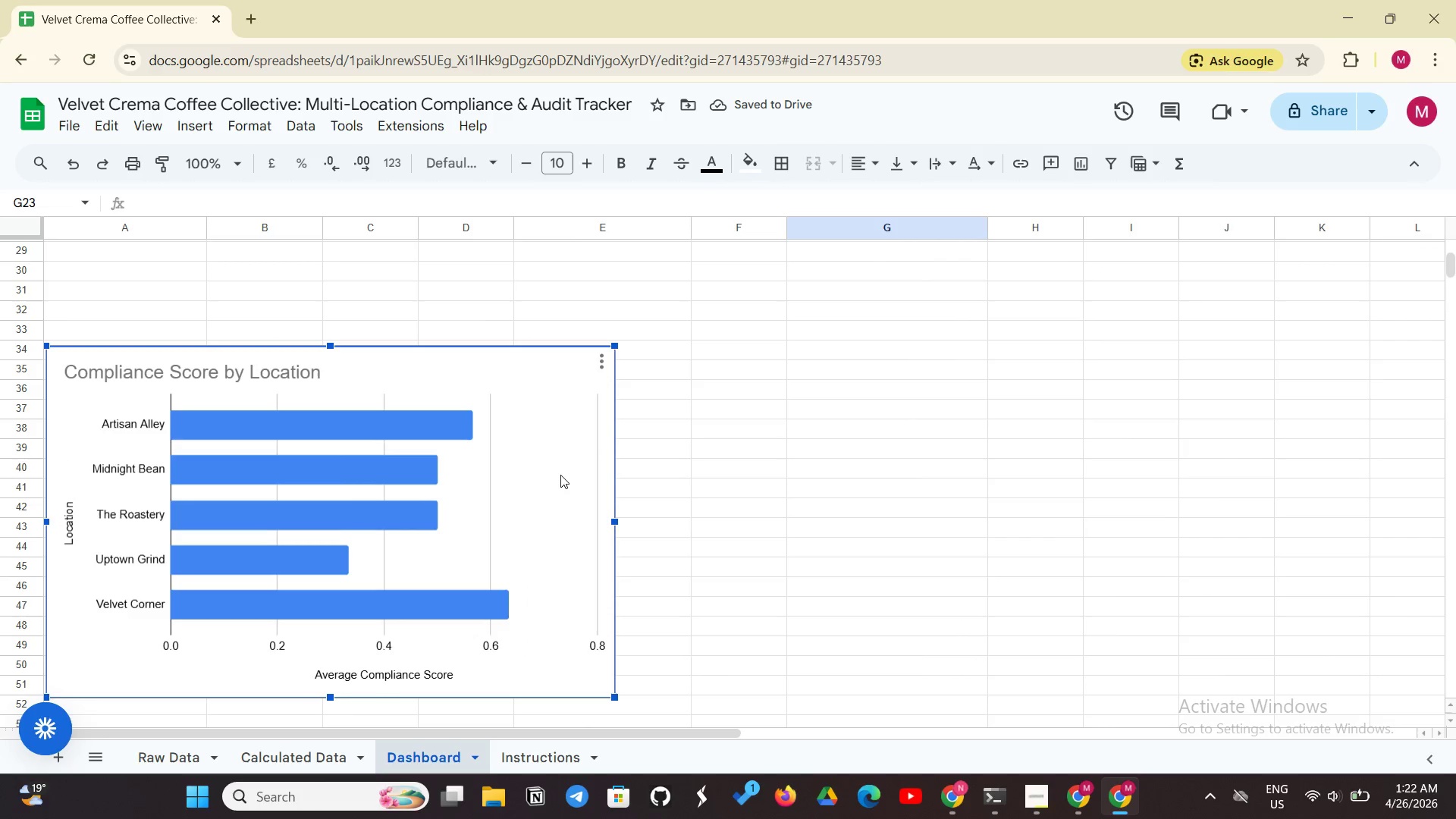 
left_click_drag(start_coordinate=[560, 475], to_coordinate=[913, 322])
 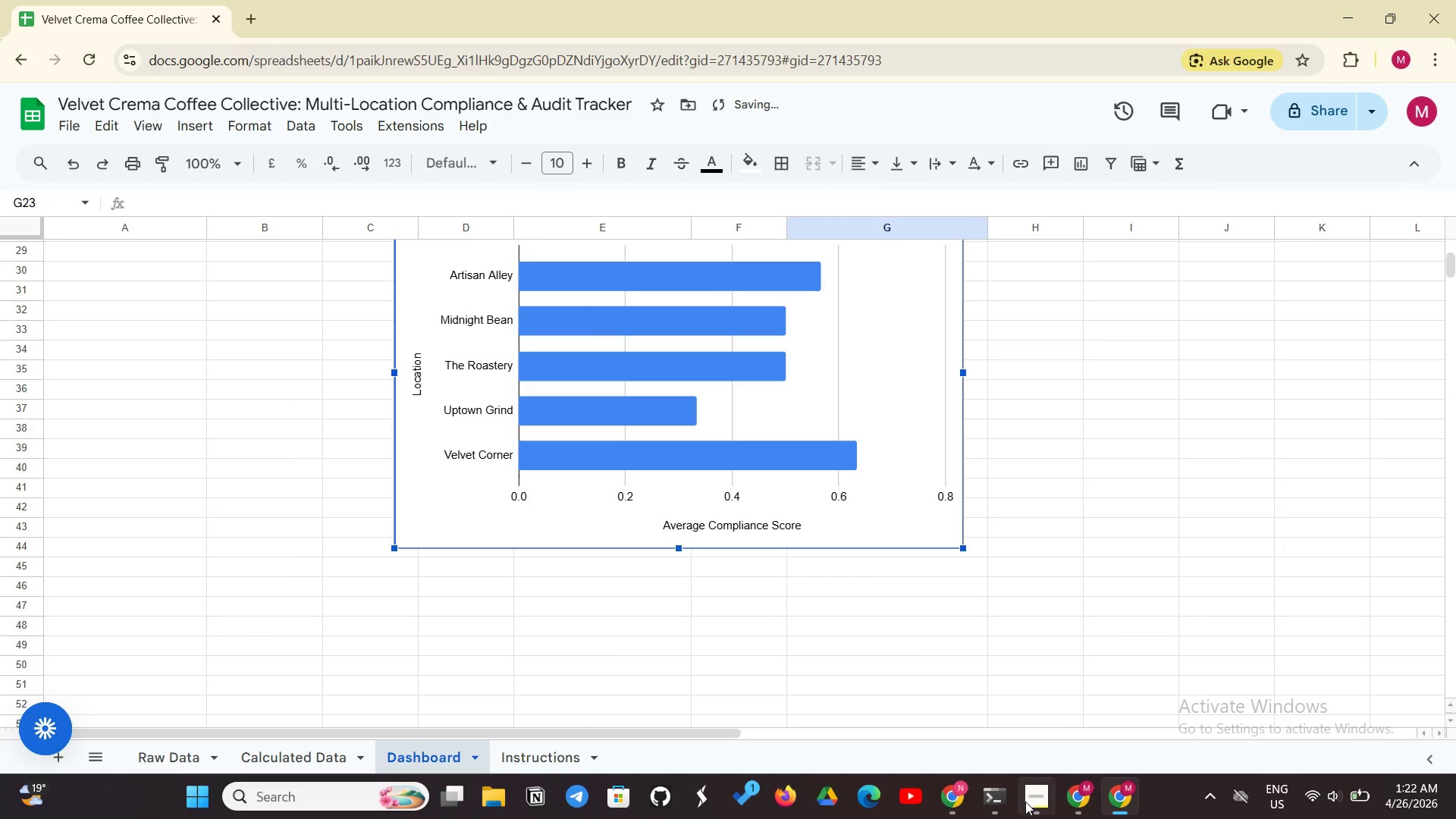 
scroll: coordinate [1144, 511], scroll_direction: up, amount: 6.0
 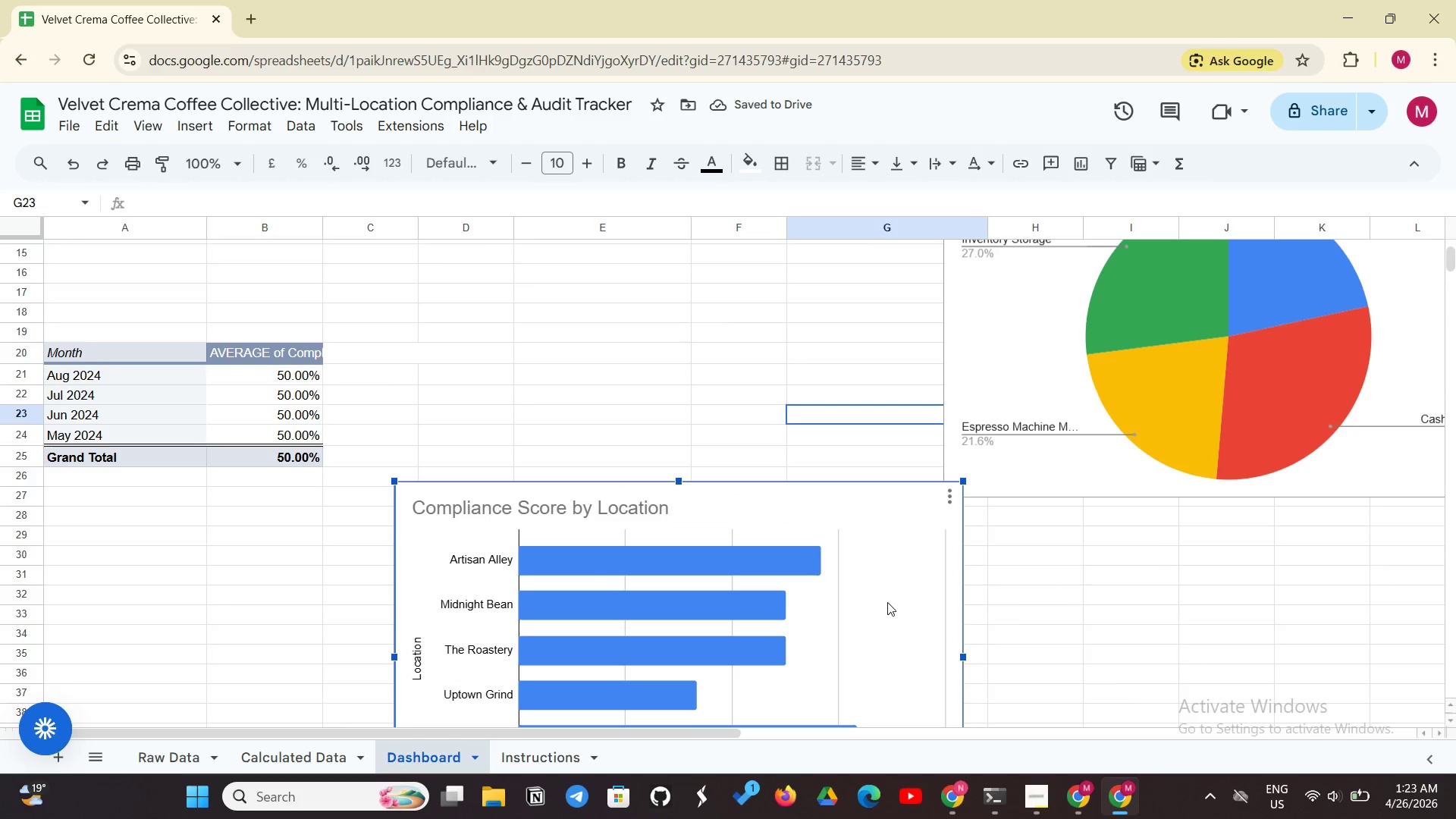 
left_click_drag(start_coordinate=[888, 601], to_coordinate=[866, 321])
 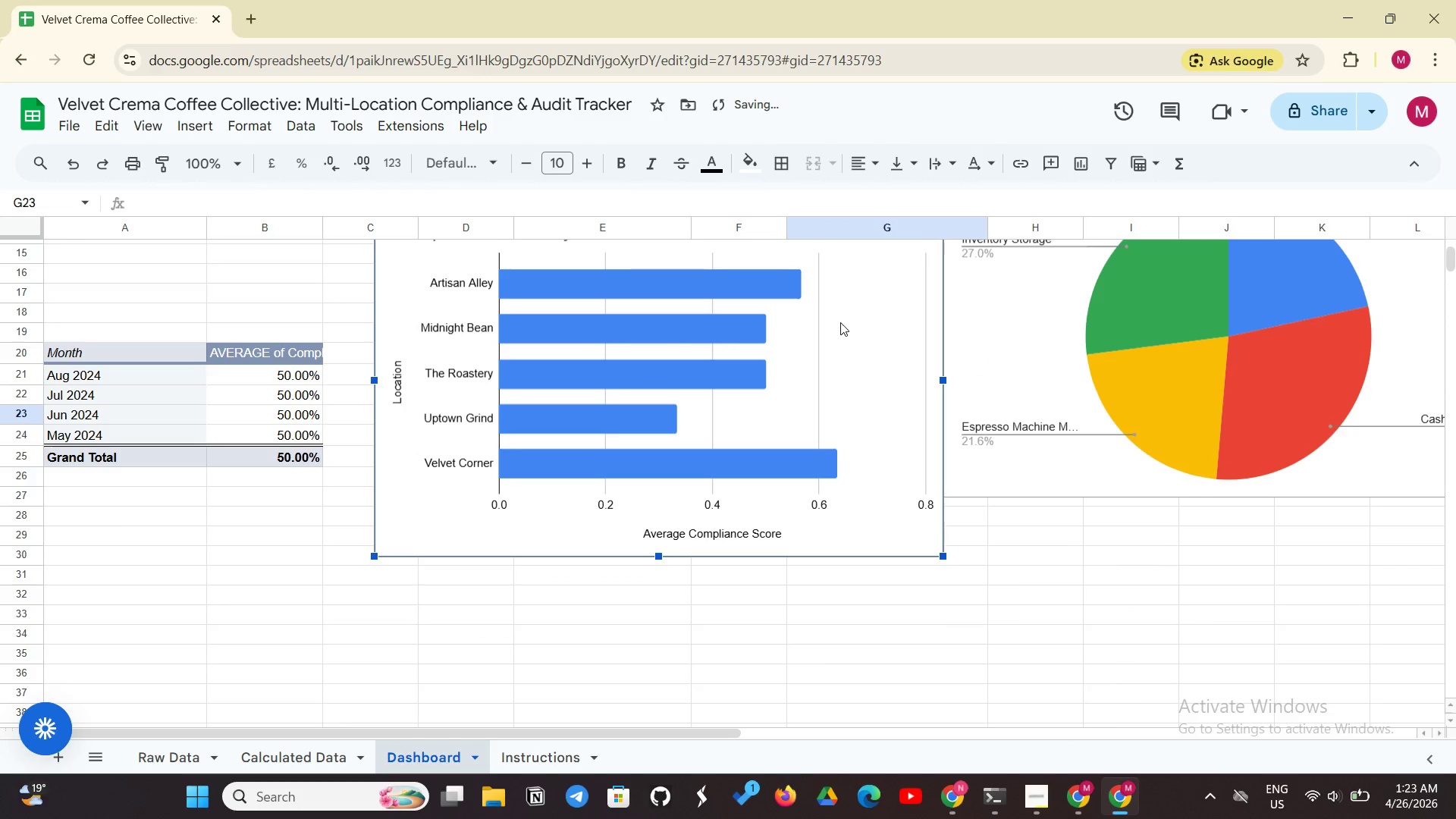 
left_click_drag(start_coordinate=[840, 322], to_coordinate=[855, 183])
 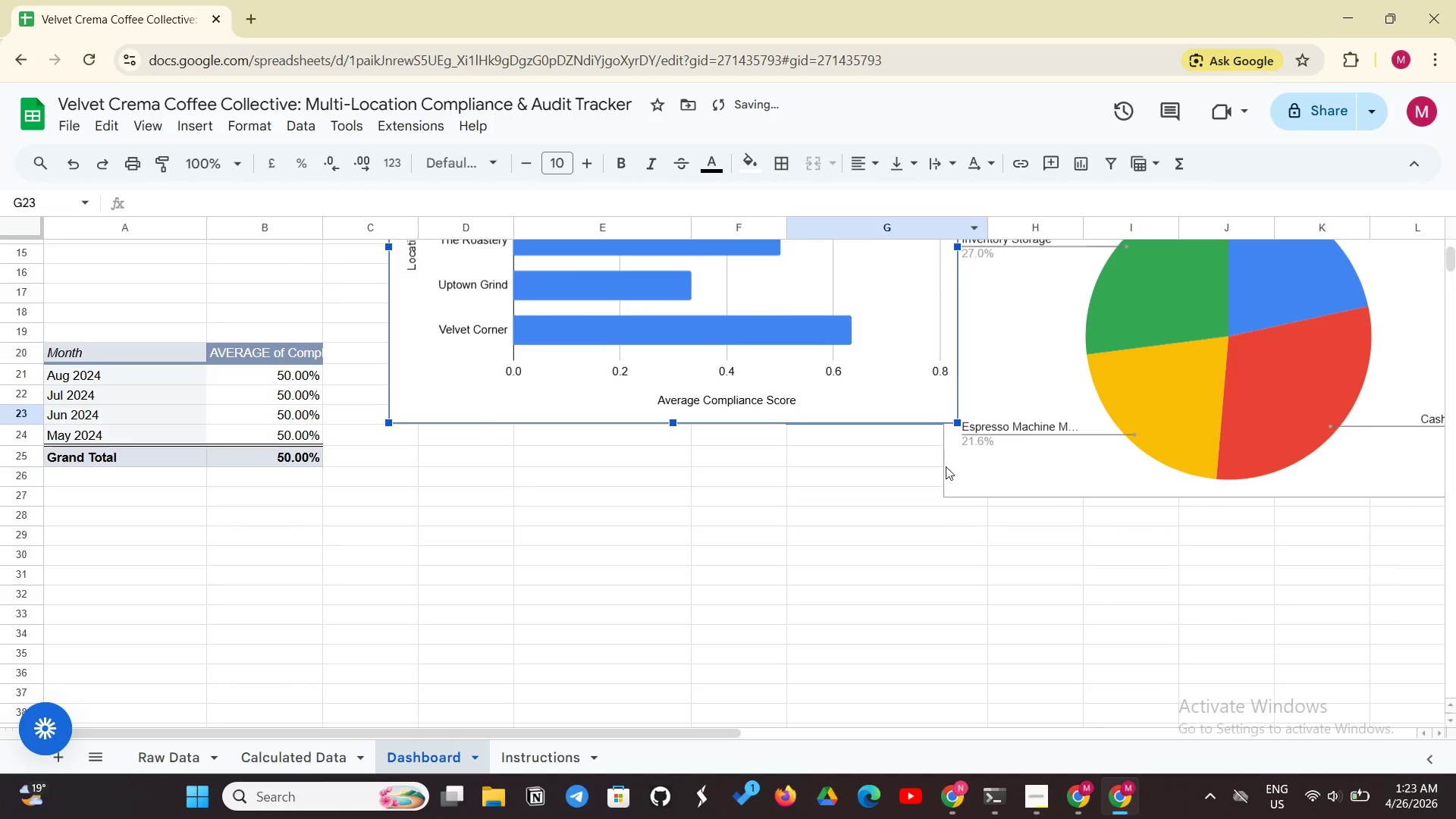 
scroll: coordinate [946, 469], scroll_direction: up, amount: 3.0
 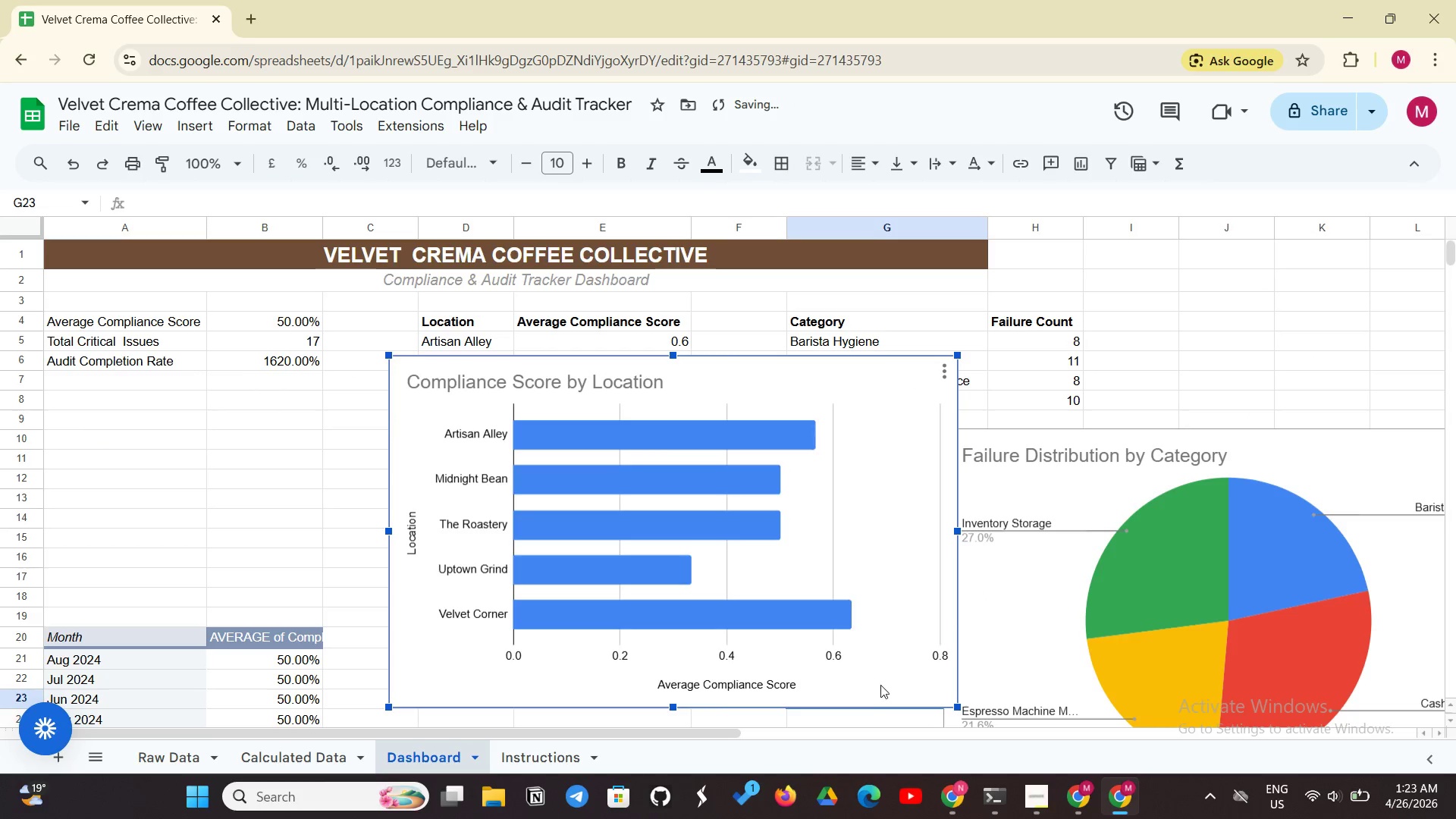 
left_click_drag(start_coordinate=[884, 667], to_coordinate=[869, 767])
 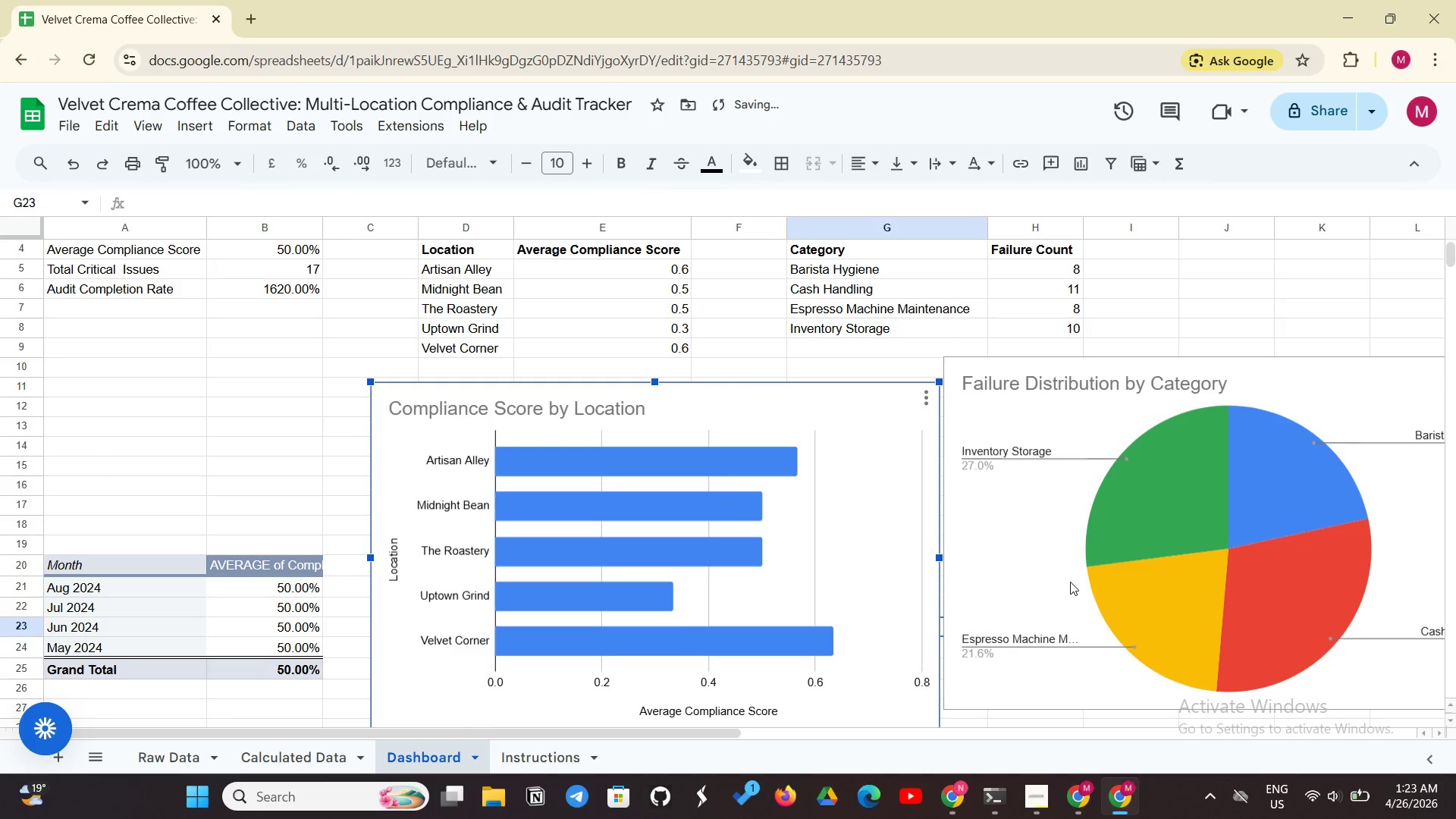 
left_click_drag(start_coordinate=[1071, 581], to_coordinate=[1111, 585])
 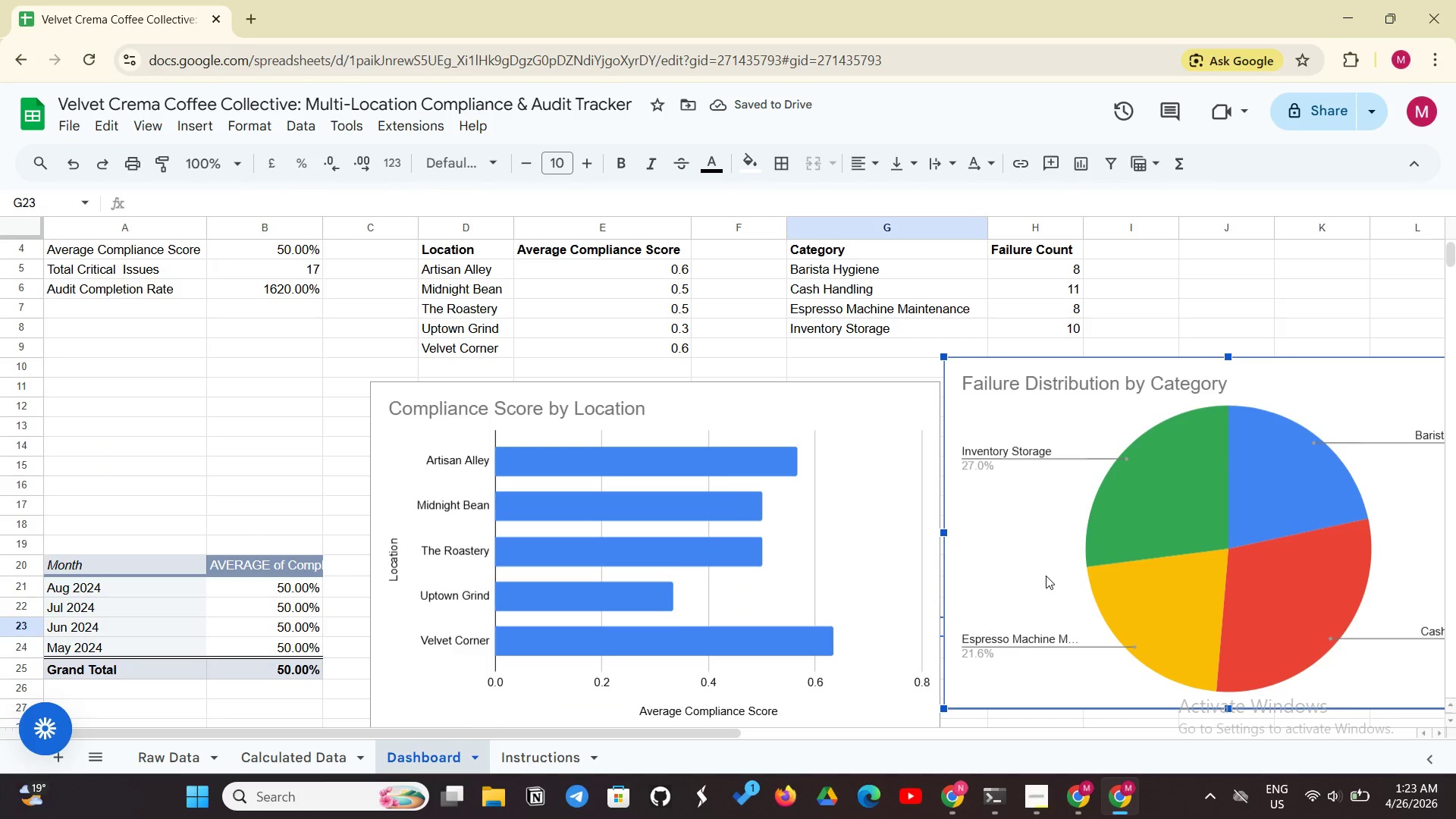 
left_click_drag(start_coordinate=[1046, 575], to_coordinate=[1085, 604])
 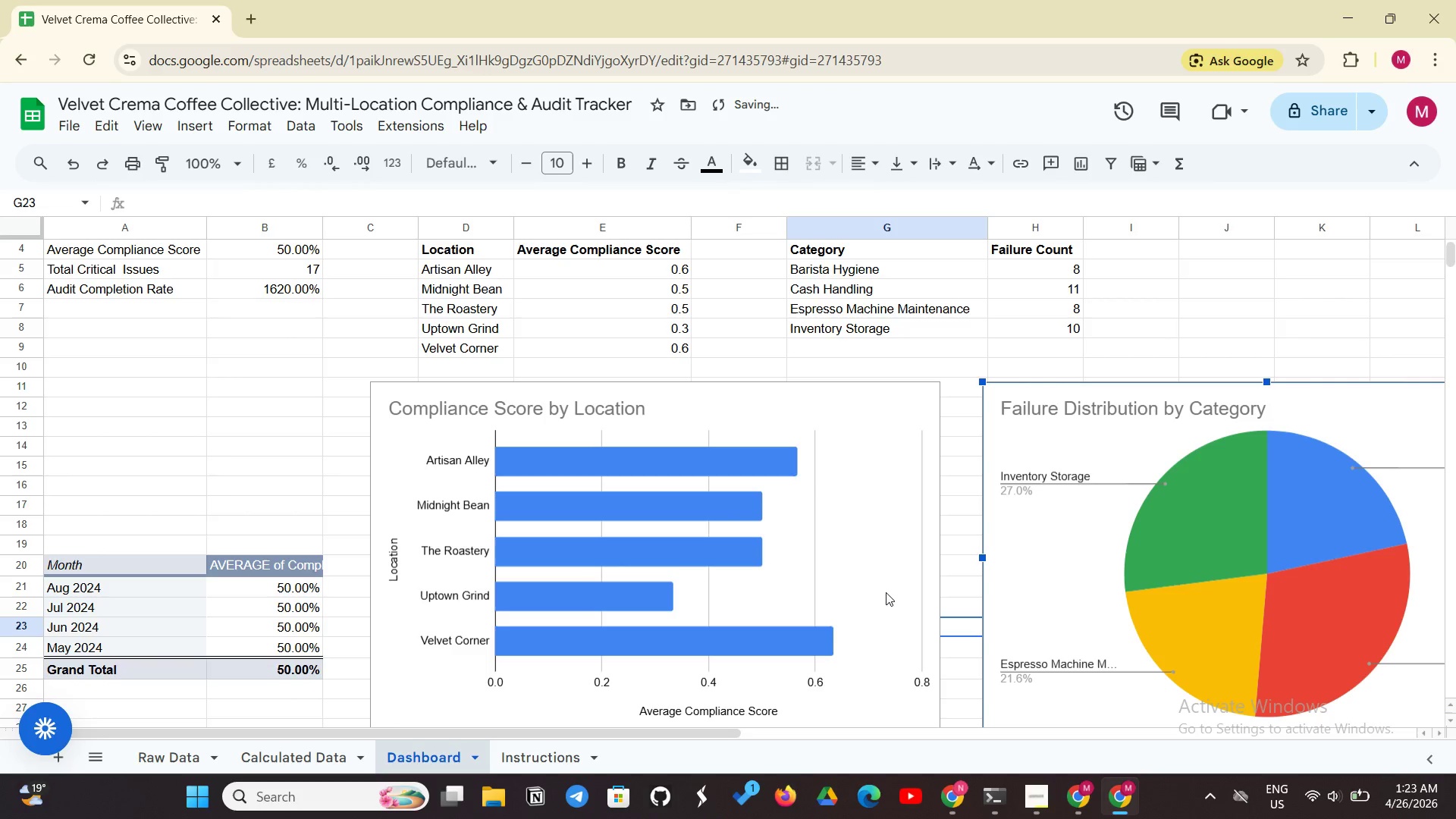 
left_click_drag(start_coordinate=[885, 591], to_coordinate=[899, 590])
 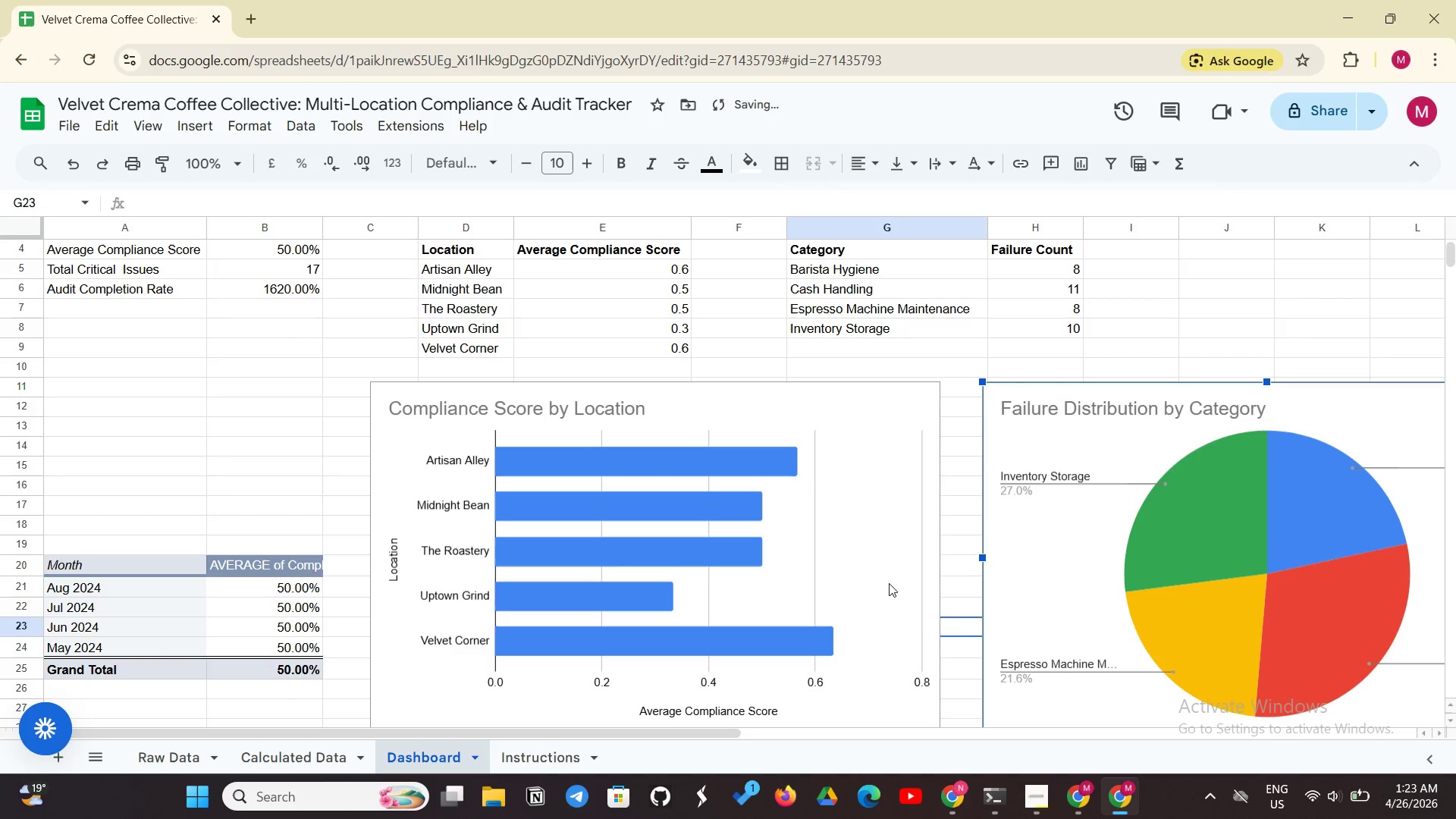 
left_click([889, 583])
 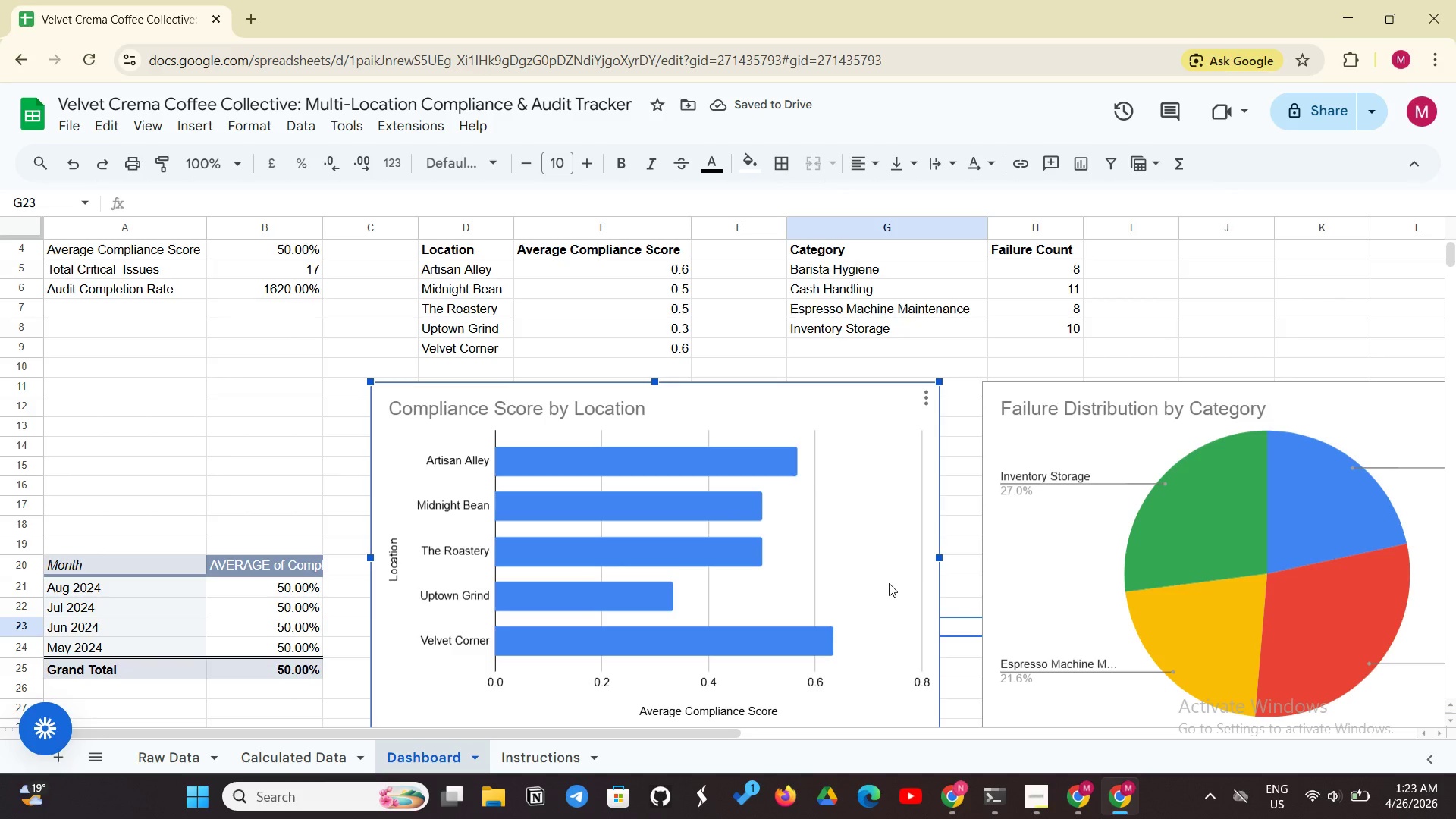 
left_click_drag(start_coordinate=[889, 583], to_coordinate=[918, 580])
 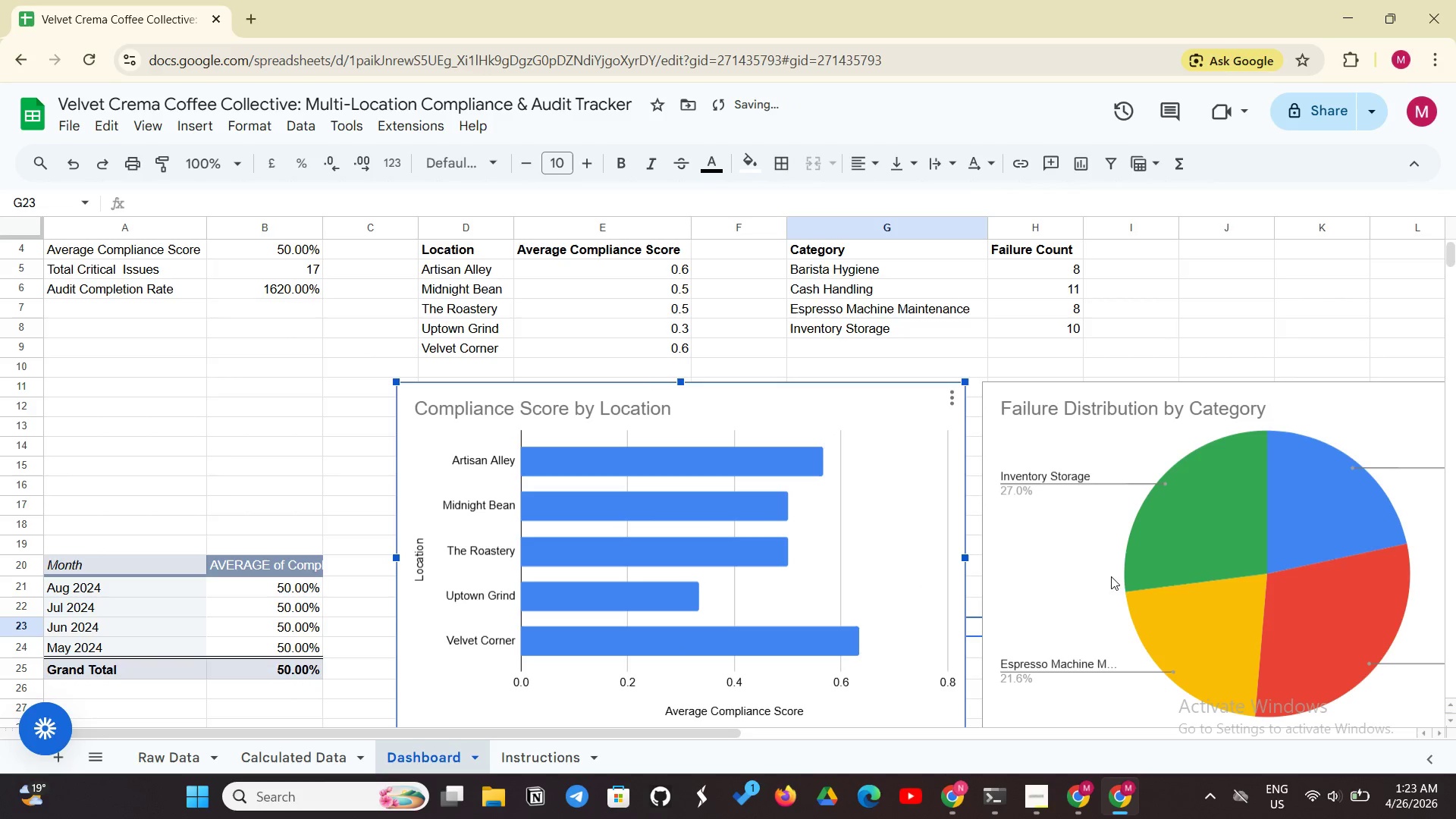 
left_click_drag(start_coordinate=[1106, 578], to_coordinate=[1105, 572])
 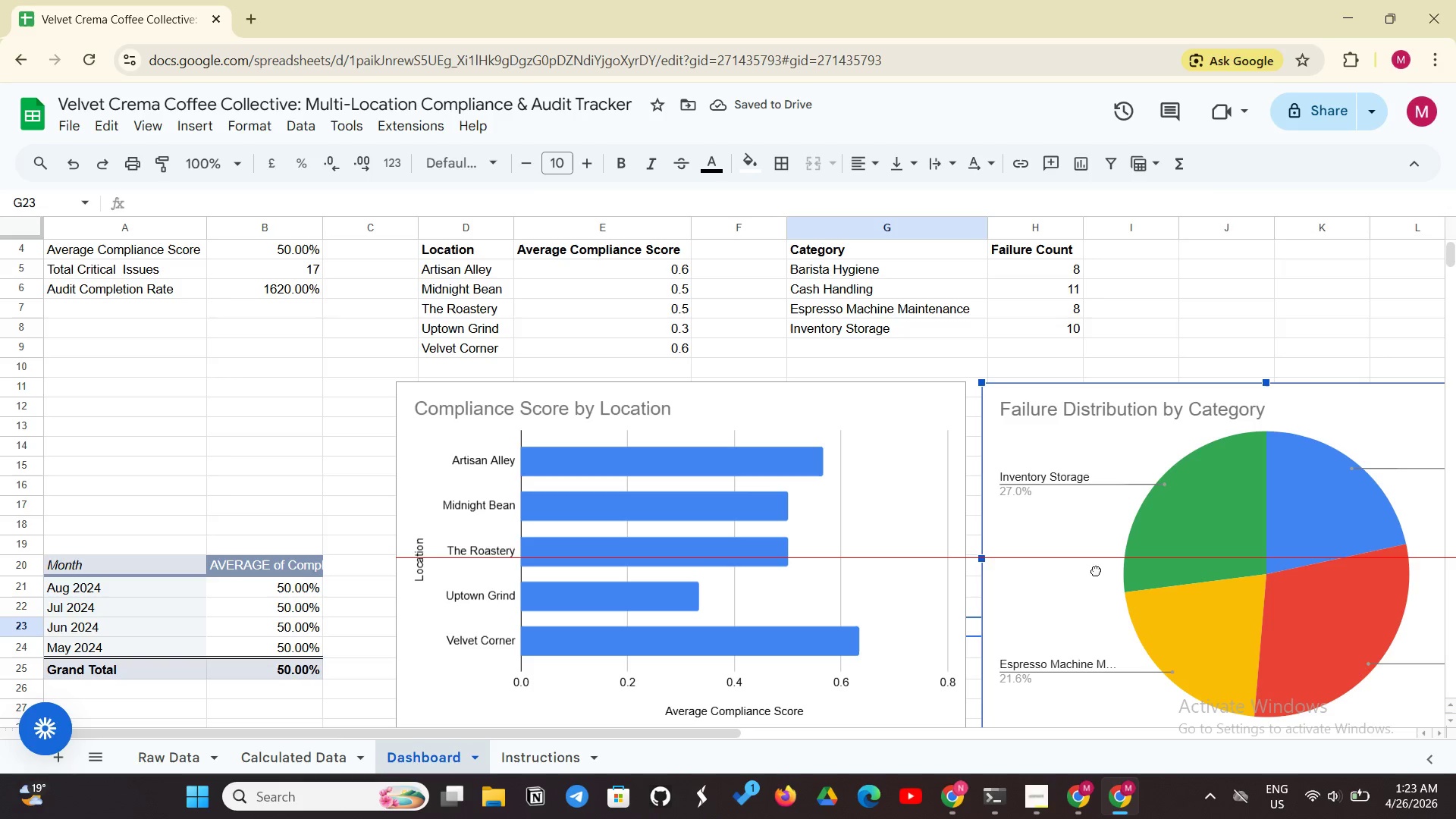 
scroll: coordinate [263, 583], scroll_direction: down, amount: 1.0
 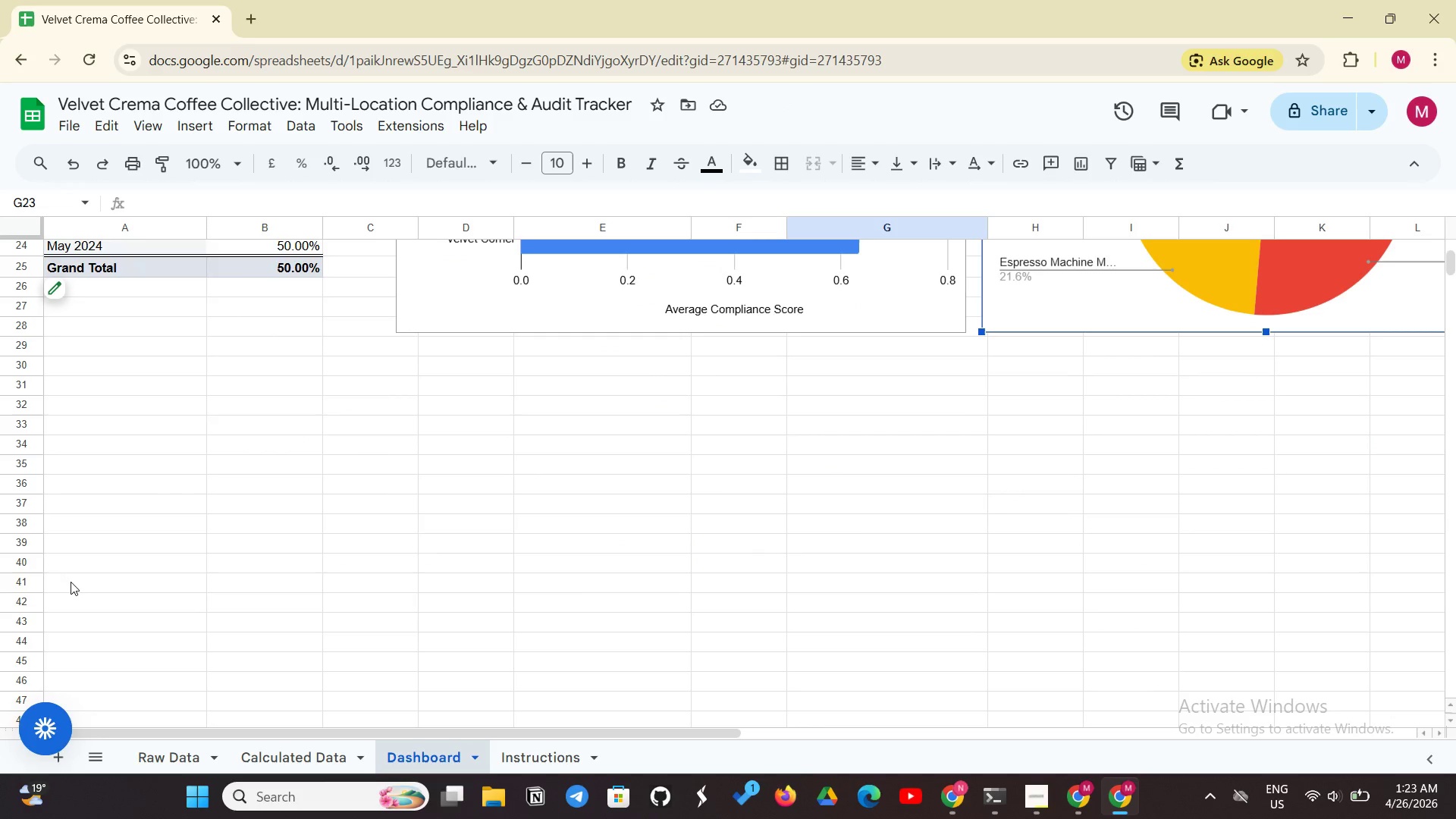 
wait(11.94)
 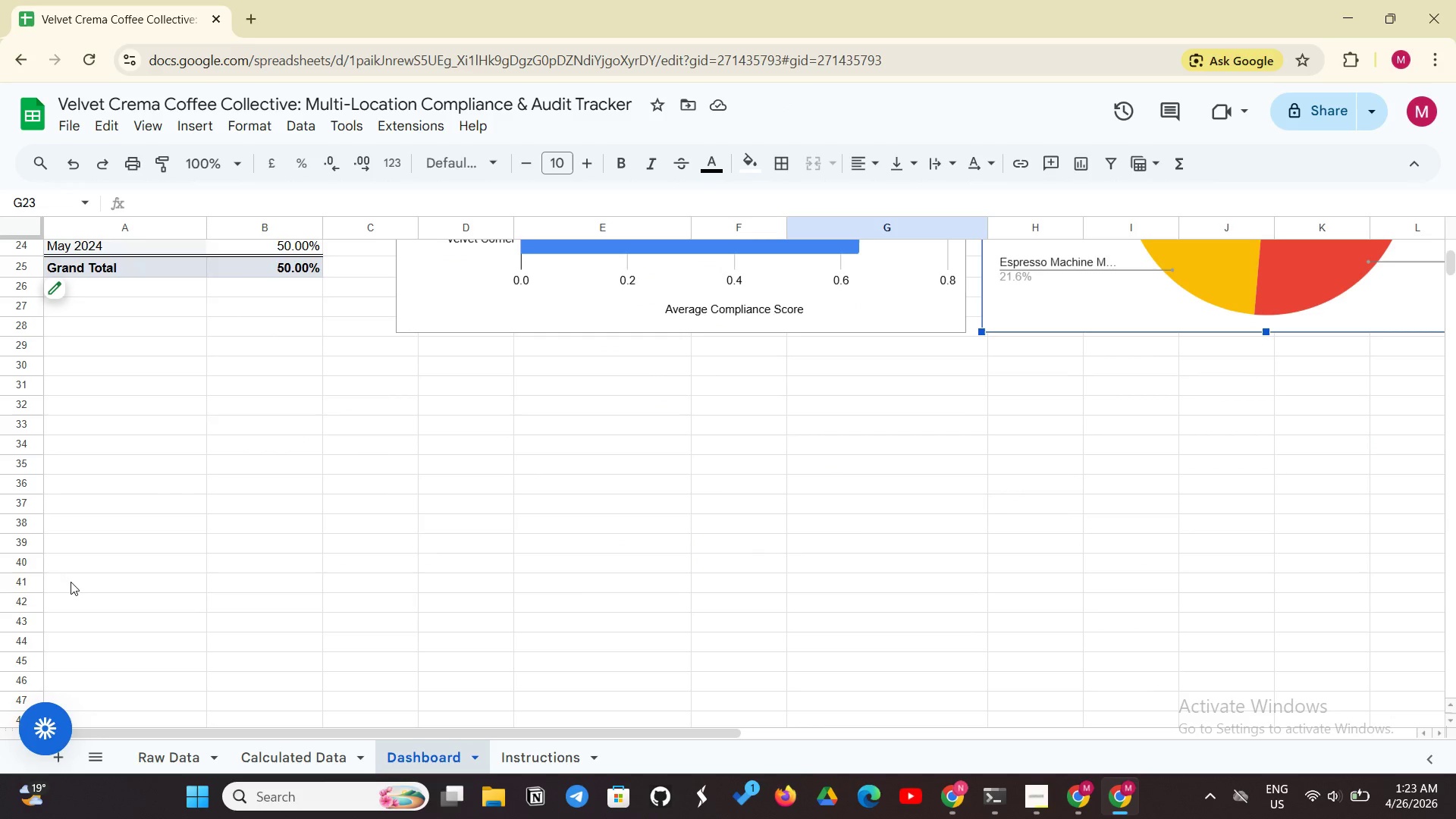 
scroll: coordinate [220, 541], scroll_direction: up, amount: 3.0
 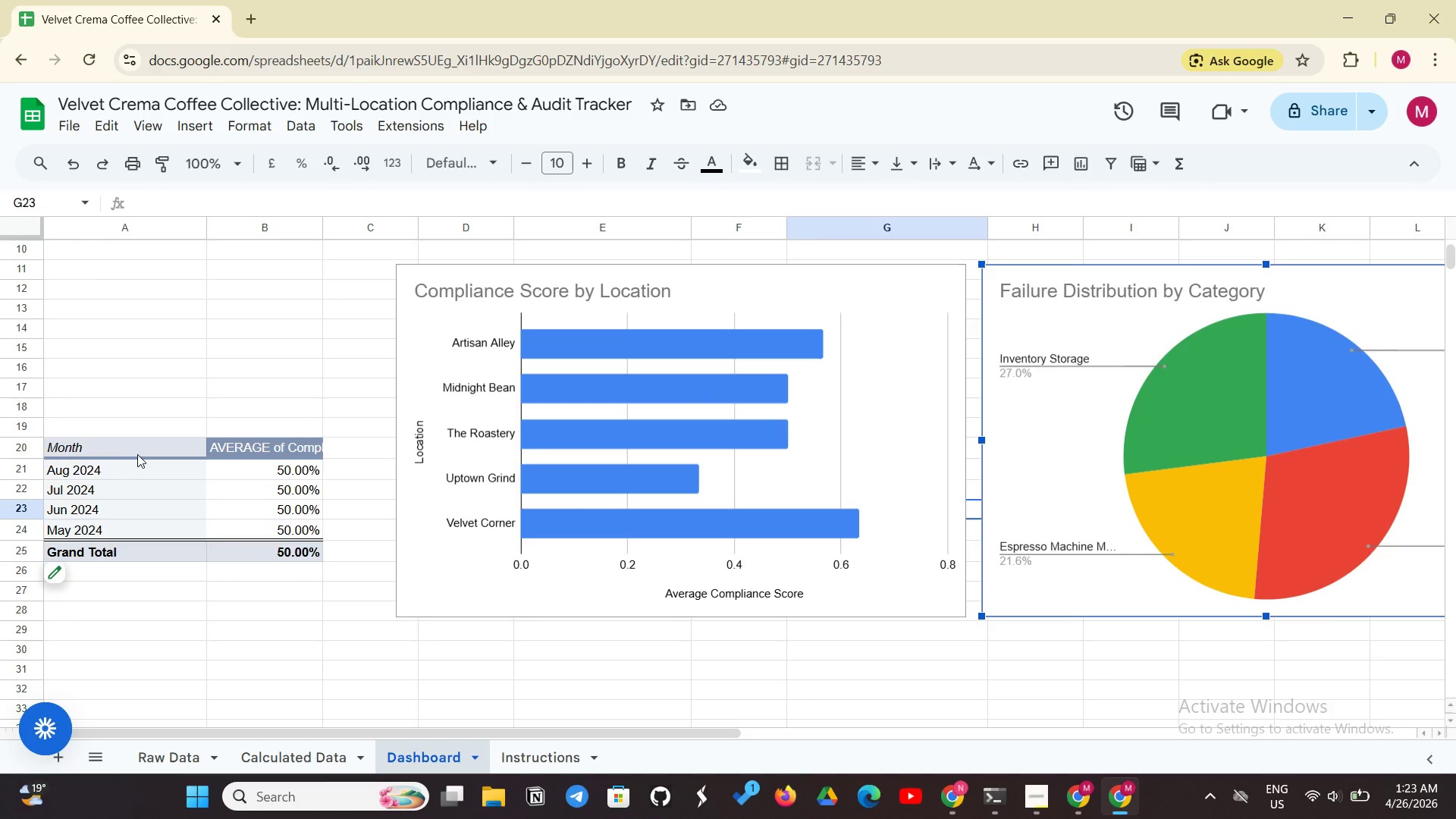 
left_click_drag(start_coordinate=[140, 451], to_coordinate=[273, 549])
 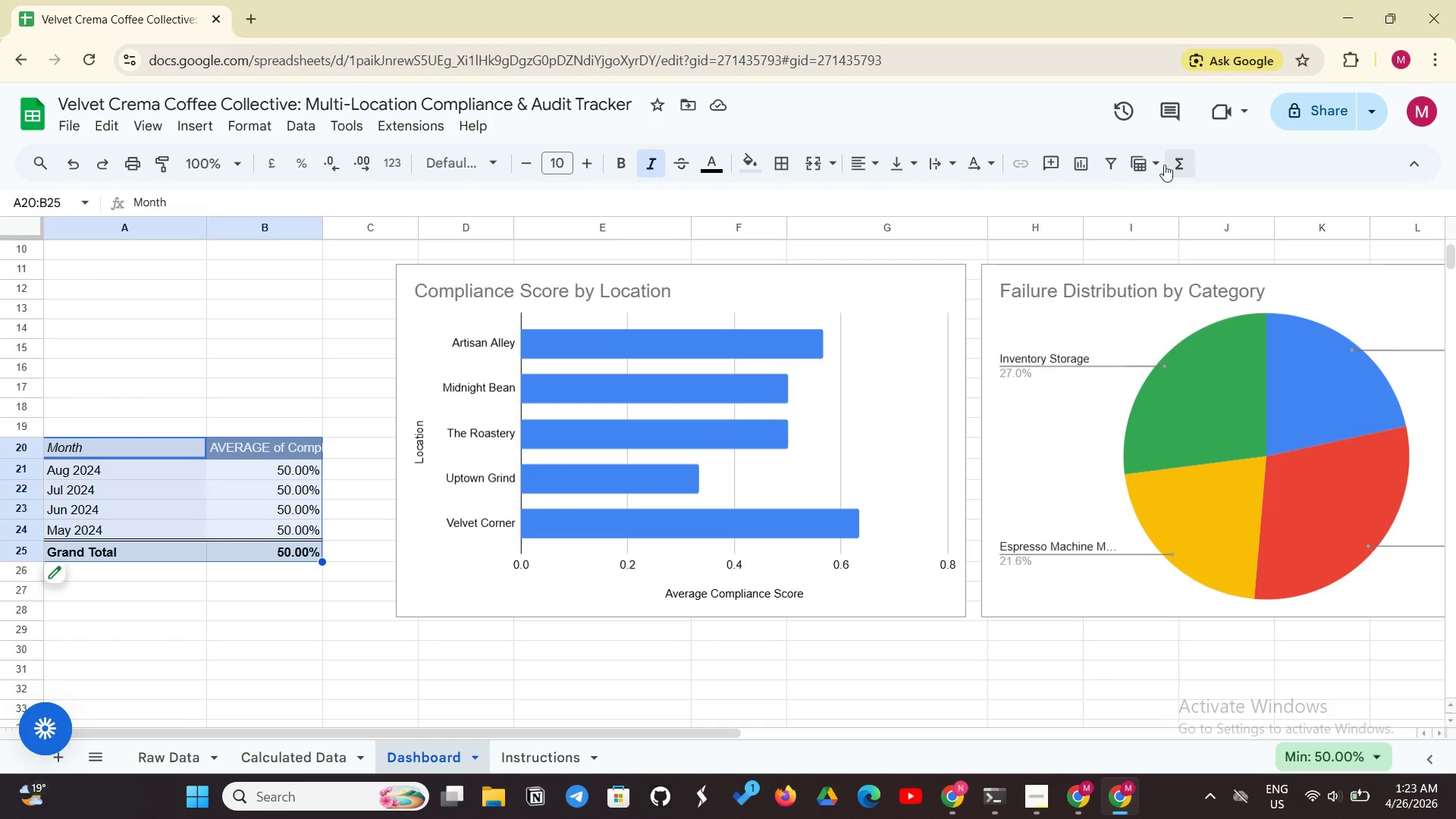 
left_click([1088, 173])
 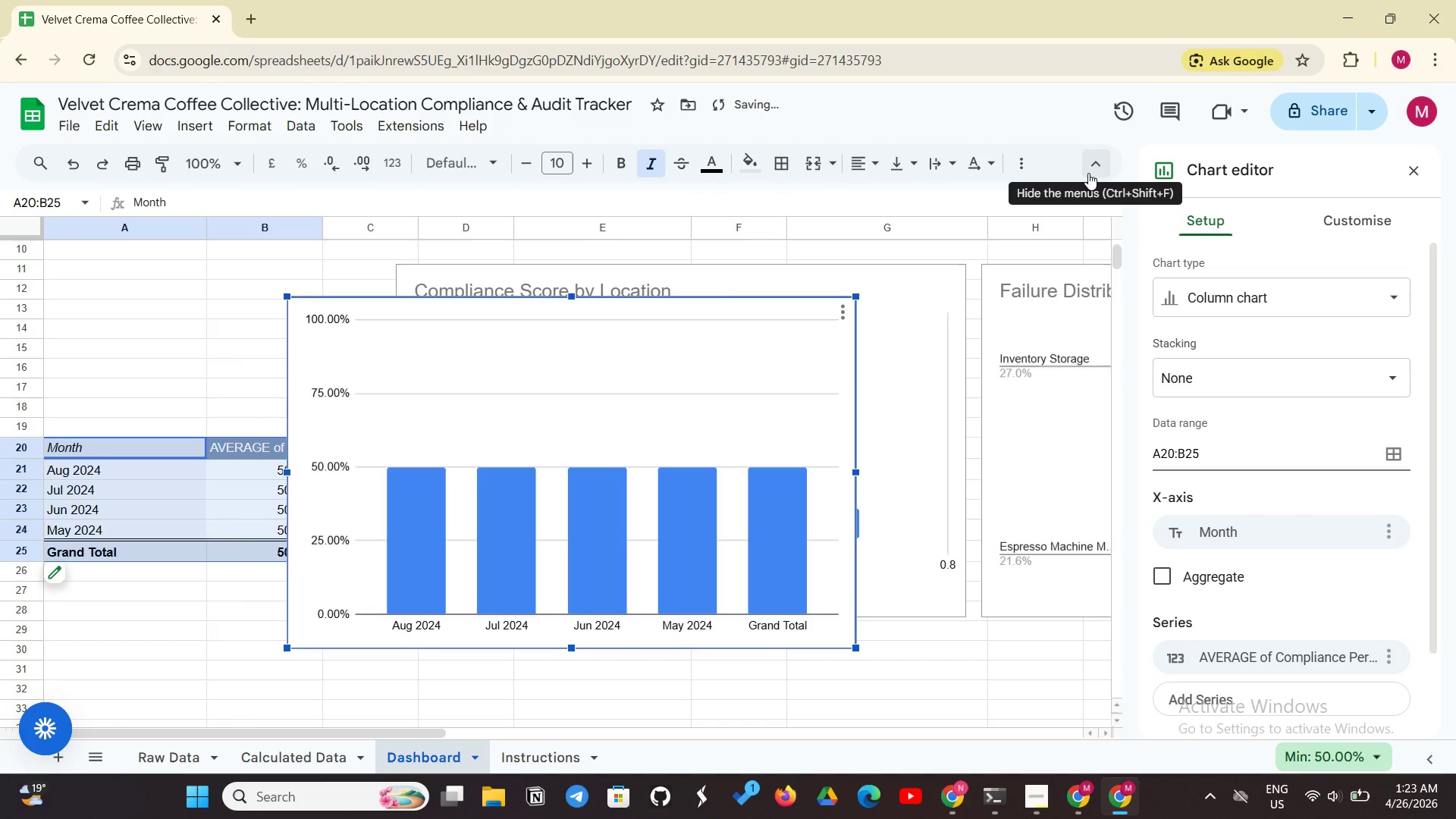 
left_click([1222, 299])
 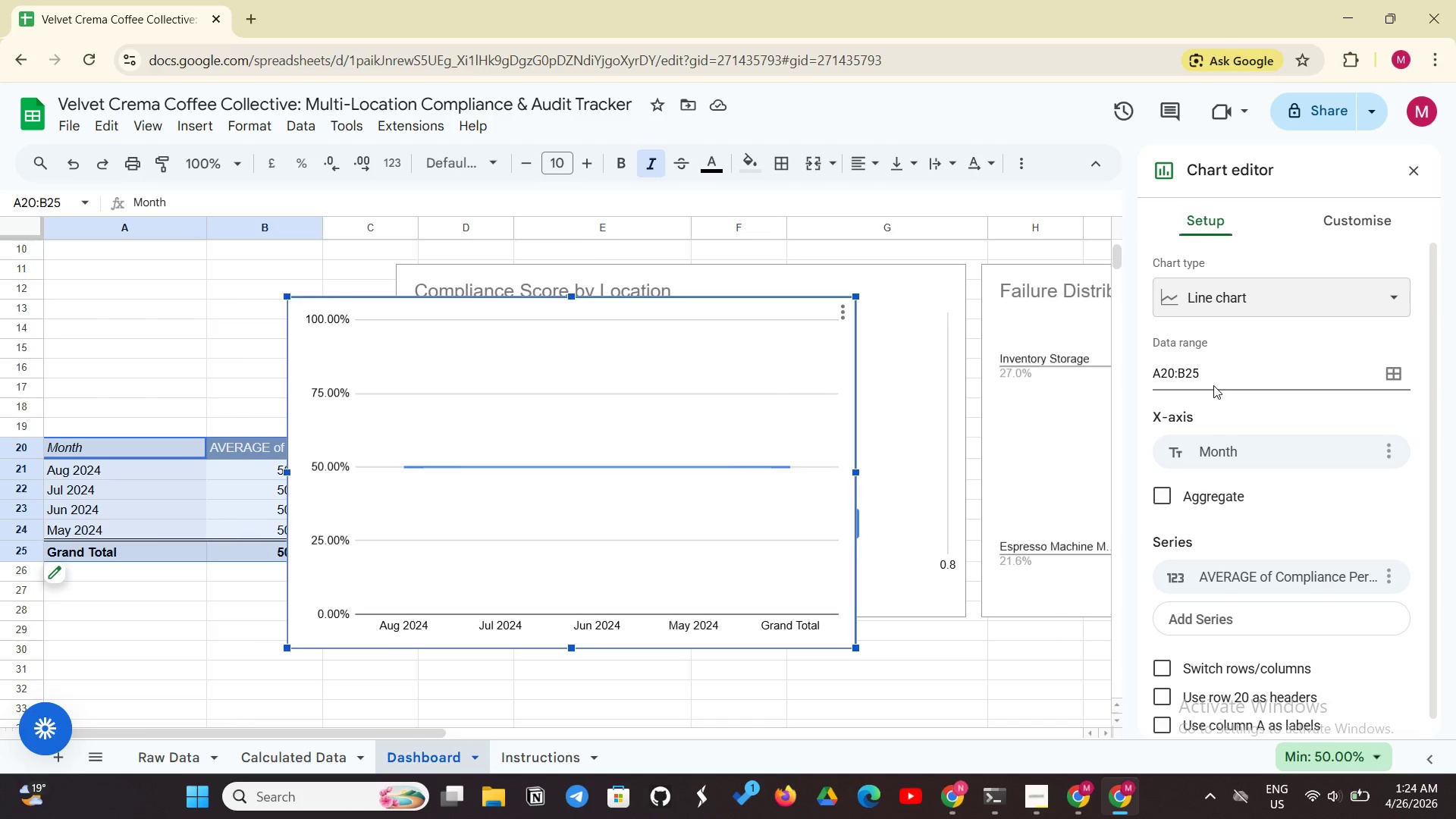 
wait(13.17)
 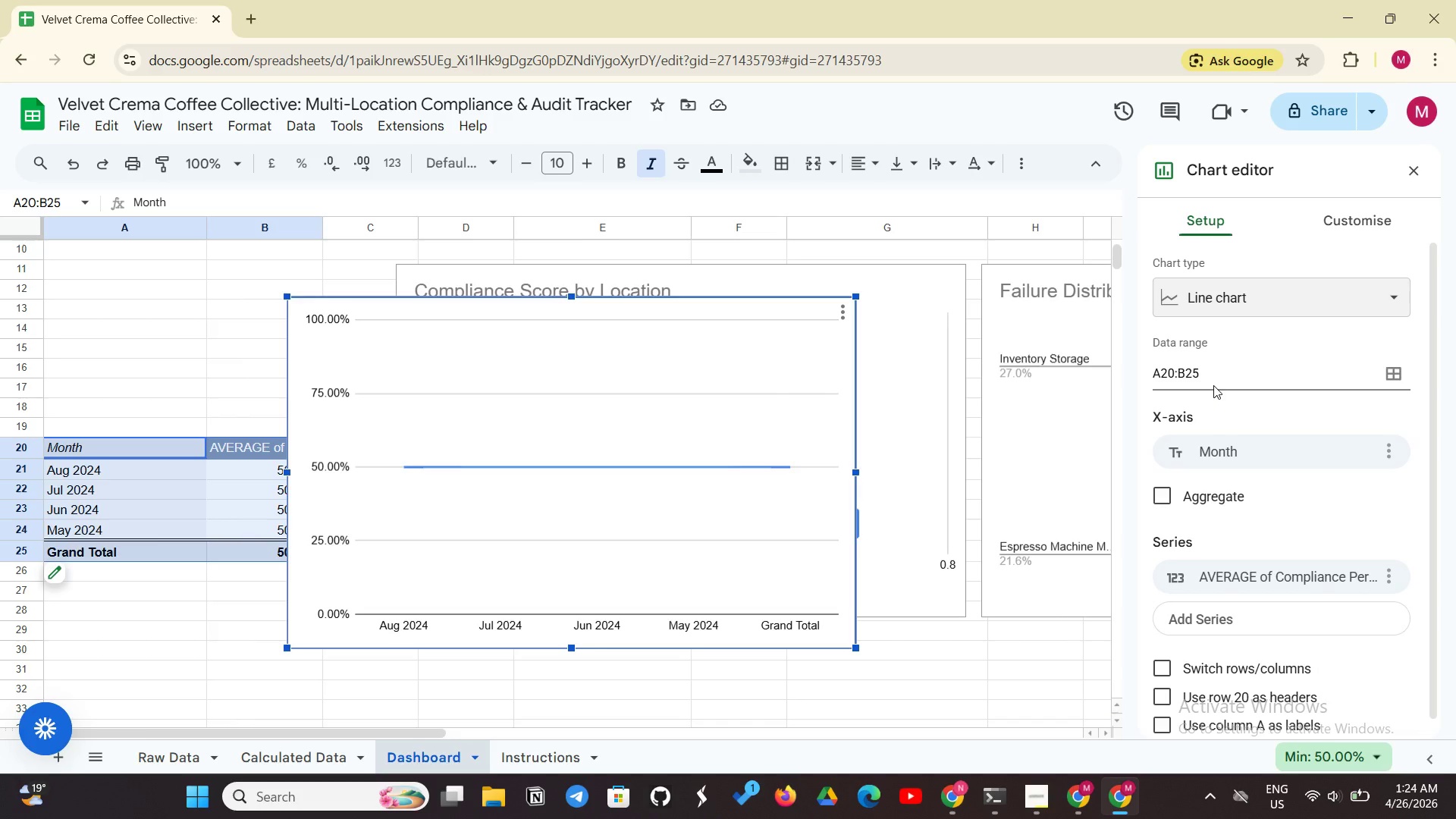 
left_click([287, 758])
 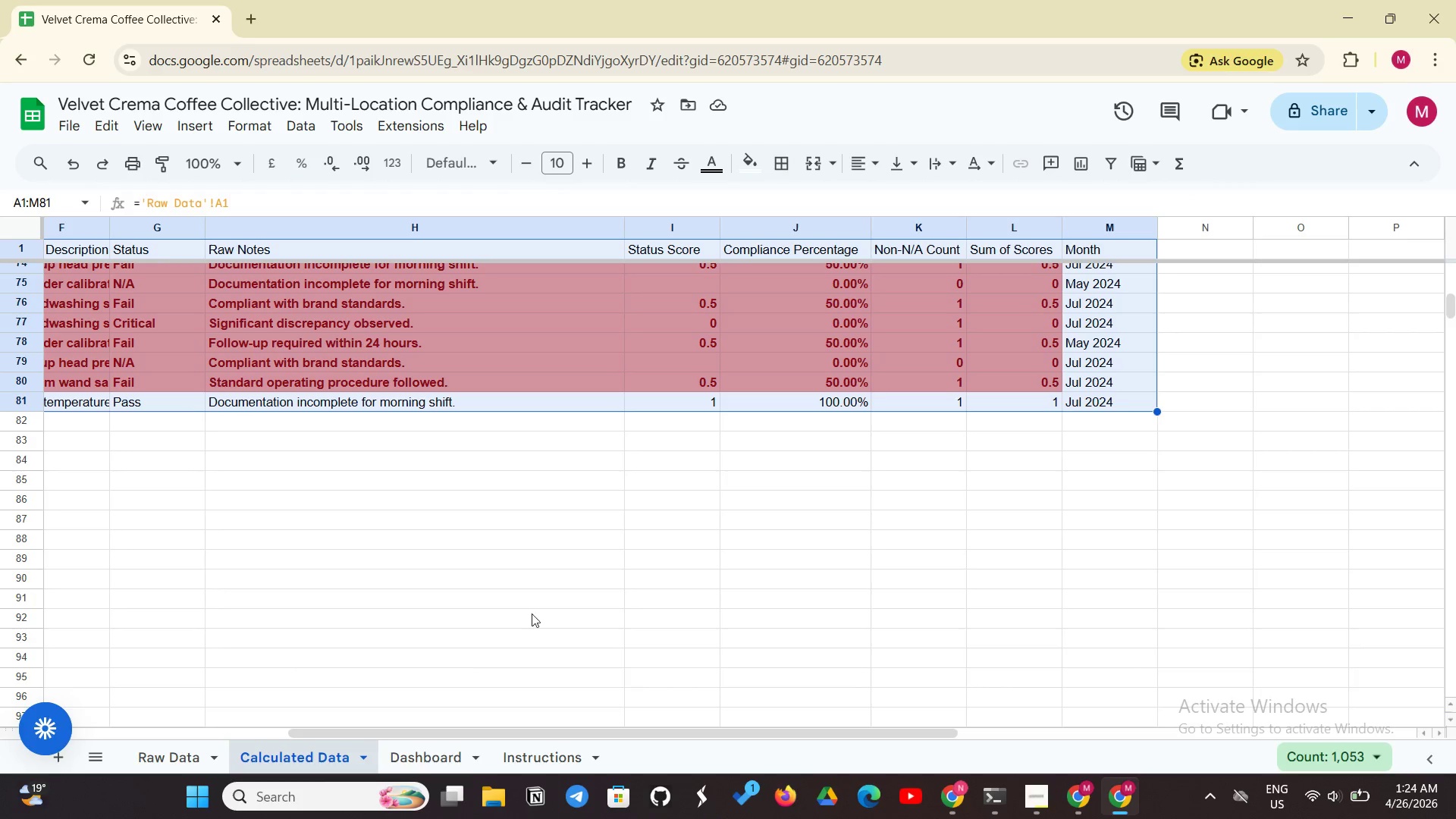 
left_click([543, 607])
 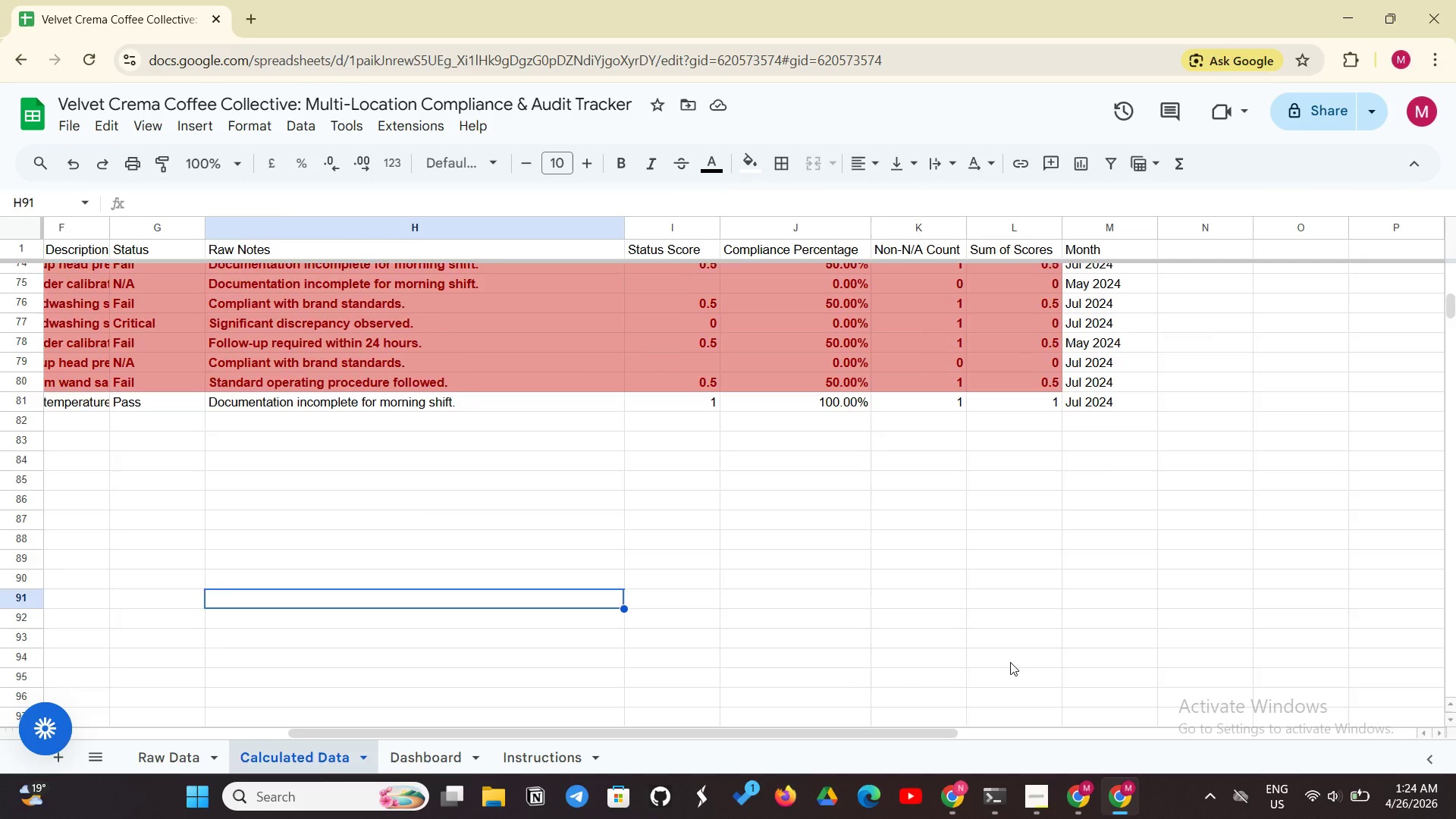 
scroll: coordinate [1011, 662], scroll_direction: up, amount: 2.0
 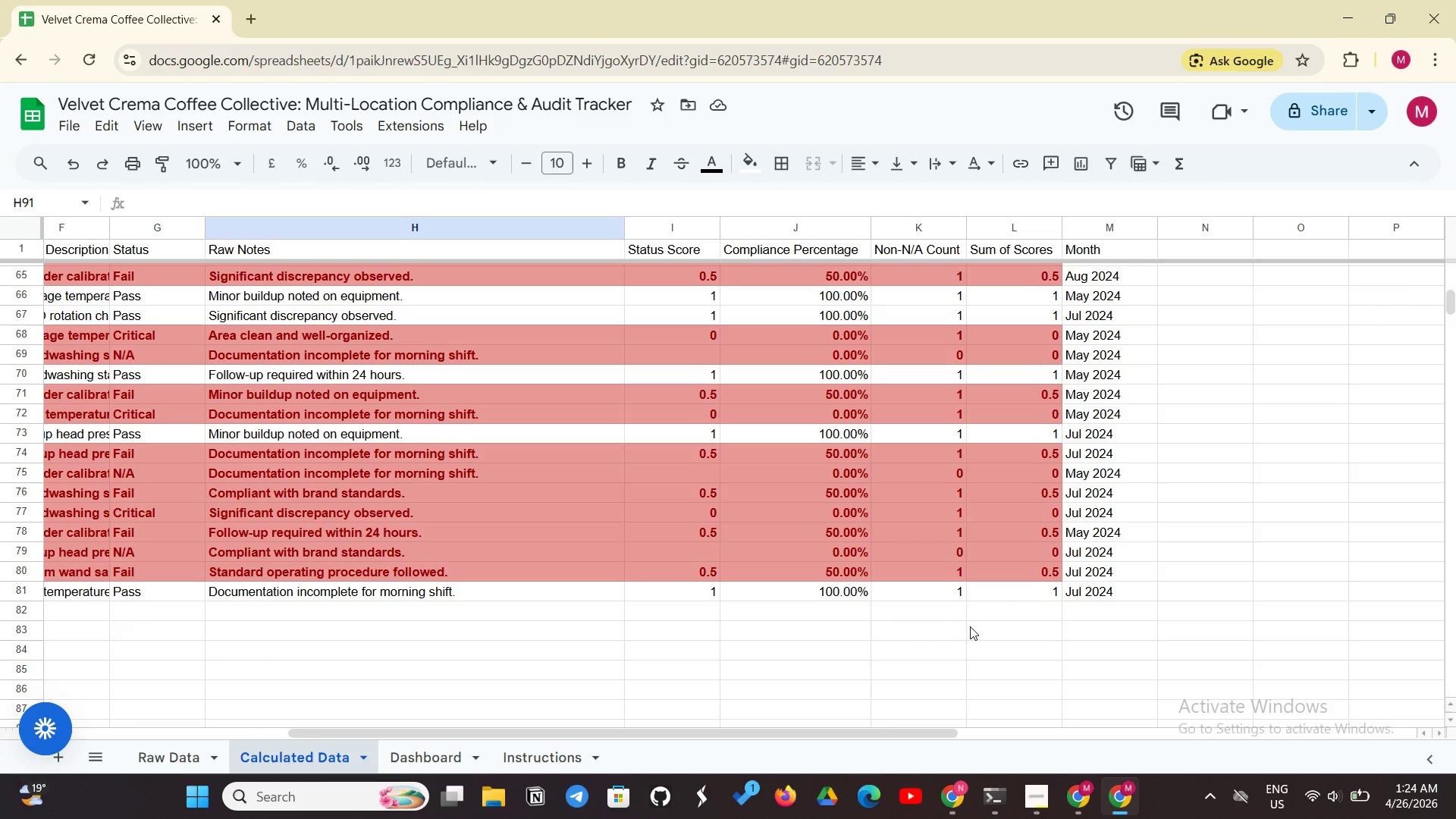 
wait(11.18)
 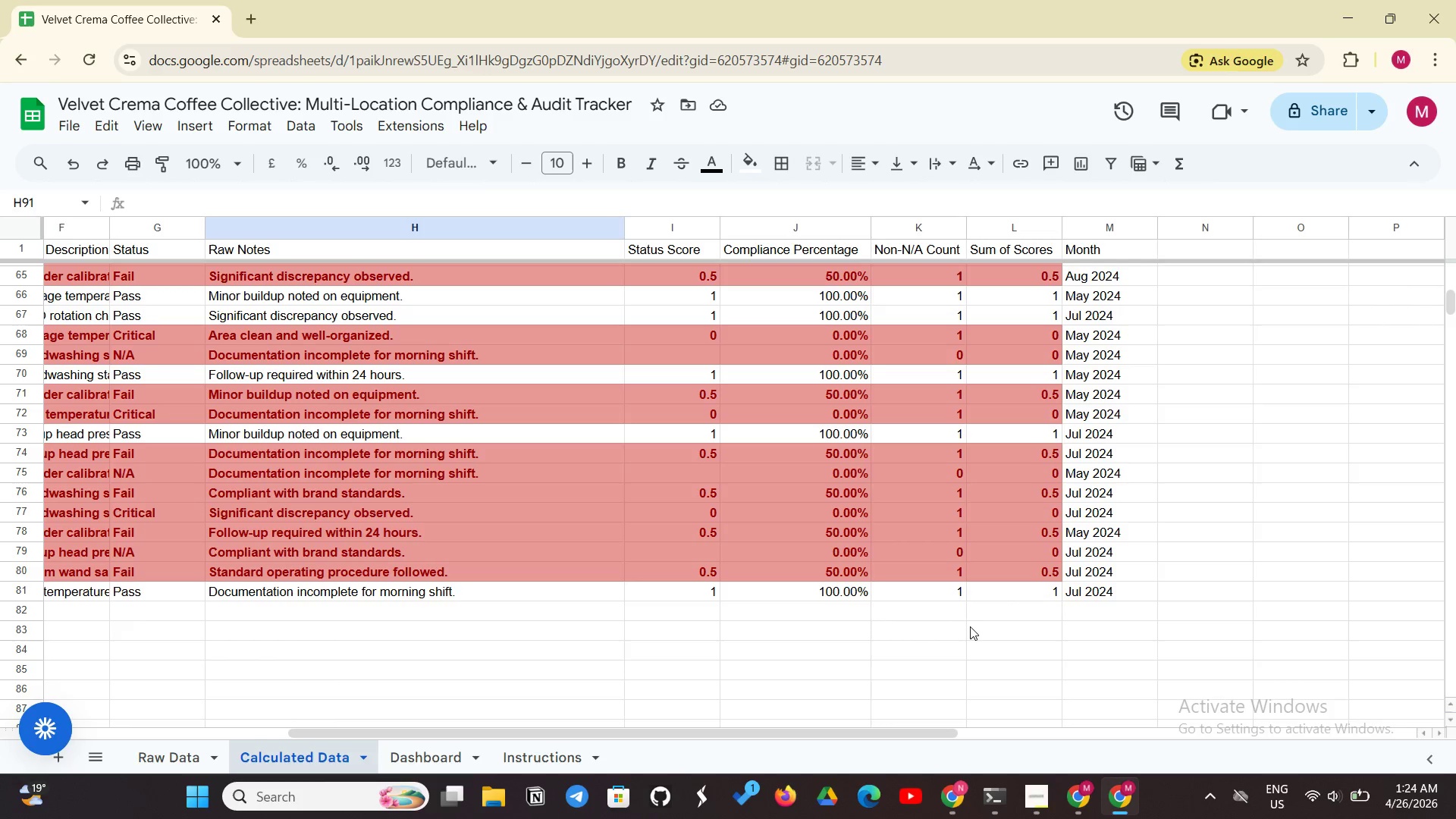 
scroll: coordinate [849, 591], scroll_direction: up, amount: 3.0
 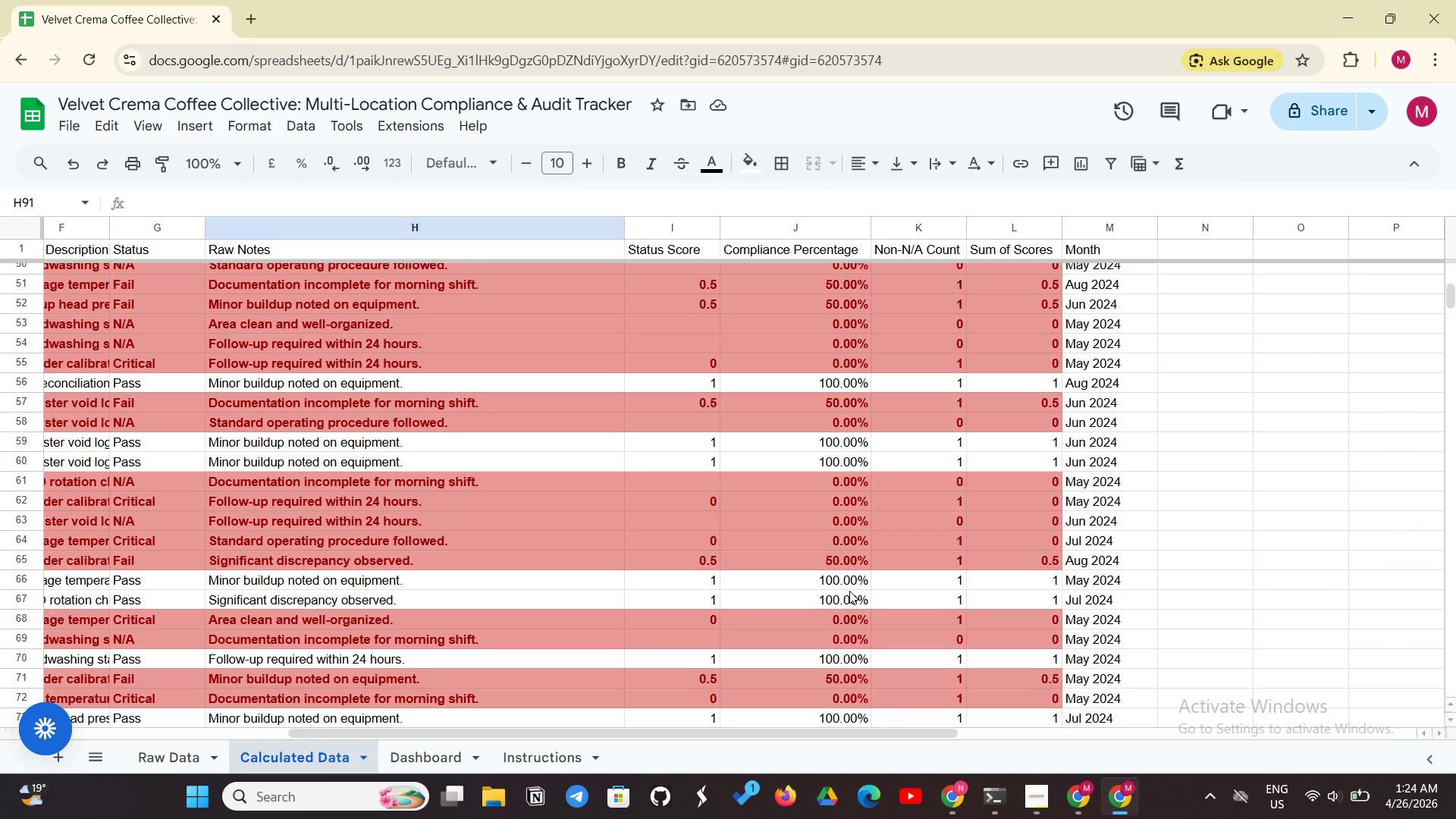 
scroll: coordinate [849, 591], scroll_direction: down, amount: 2.0
 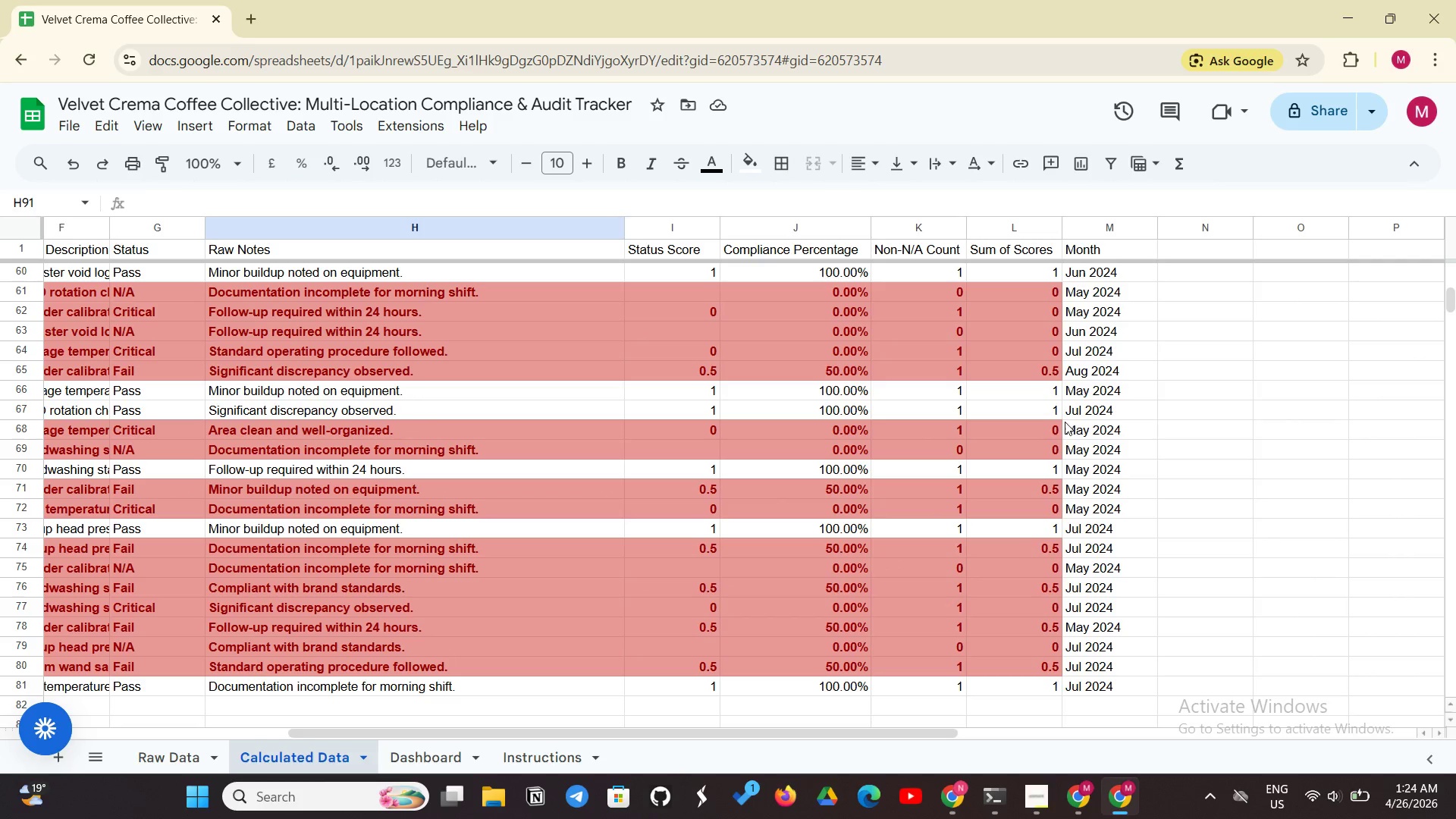 
scroll: coordinate [1059, 421], scroll_direction: up, amount: 9.0
 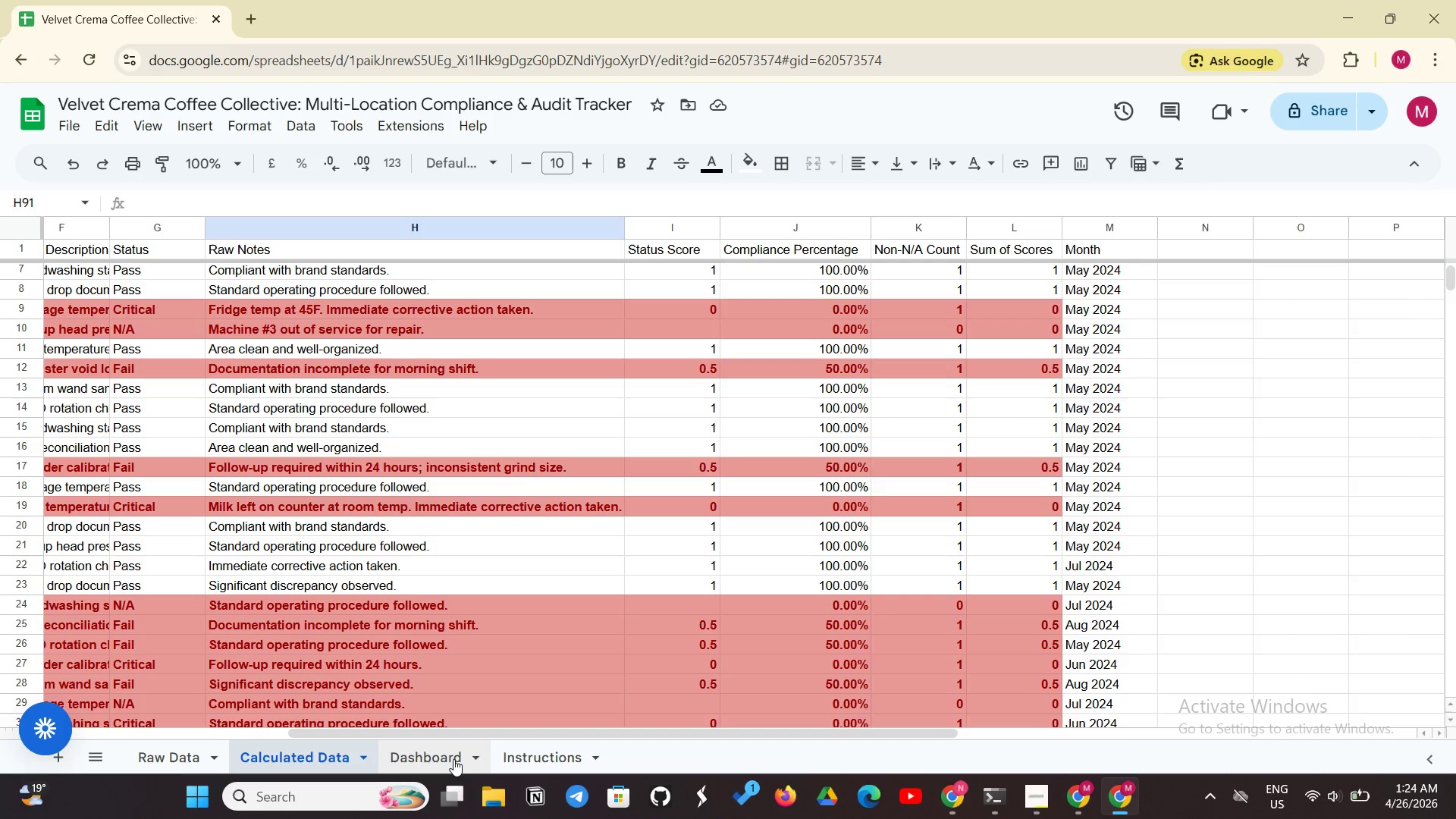 
left_click([438, 761])
 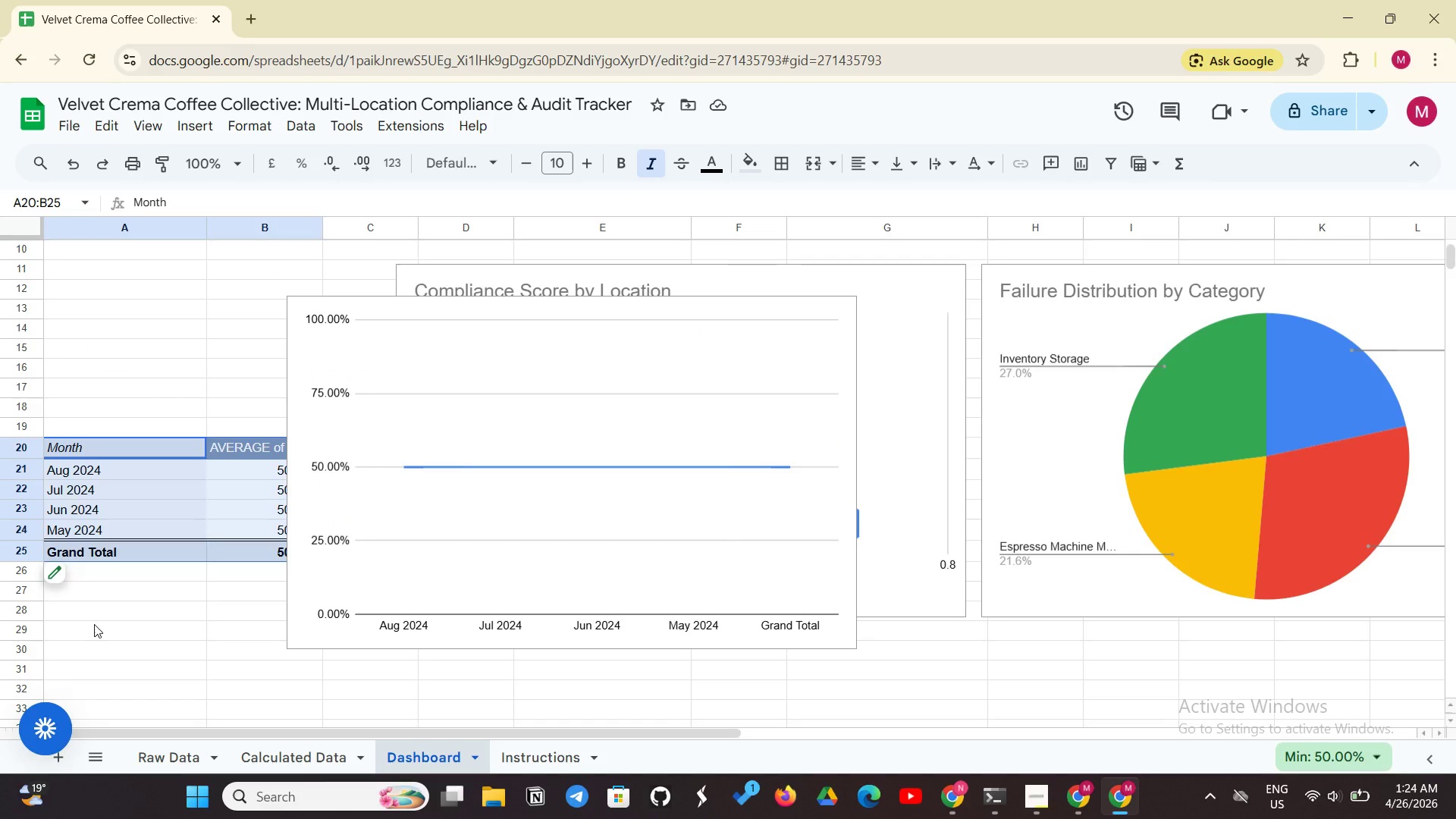 
wait(9.78)
 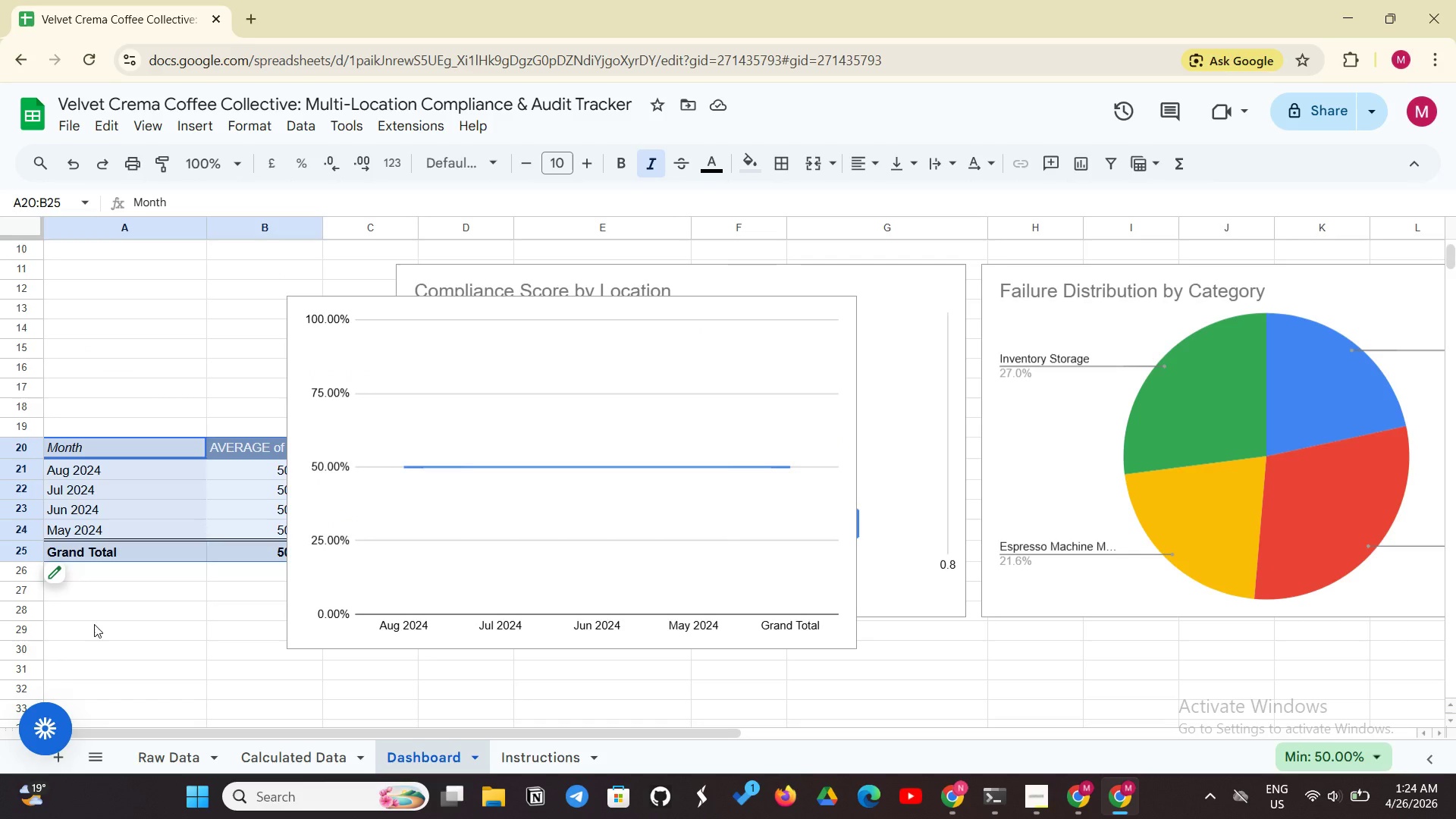 
left_click([429, 368])
 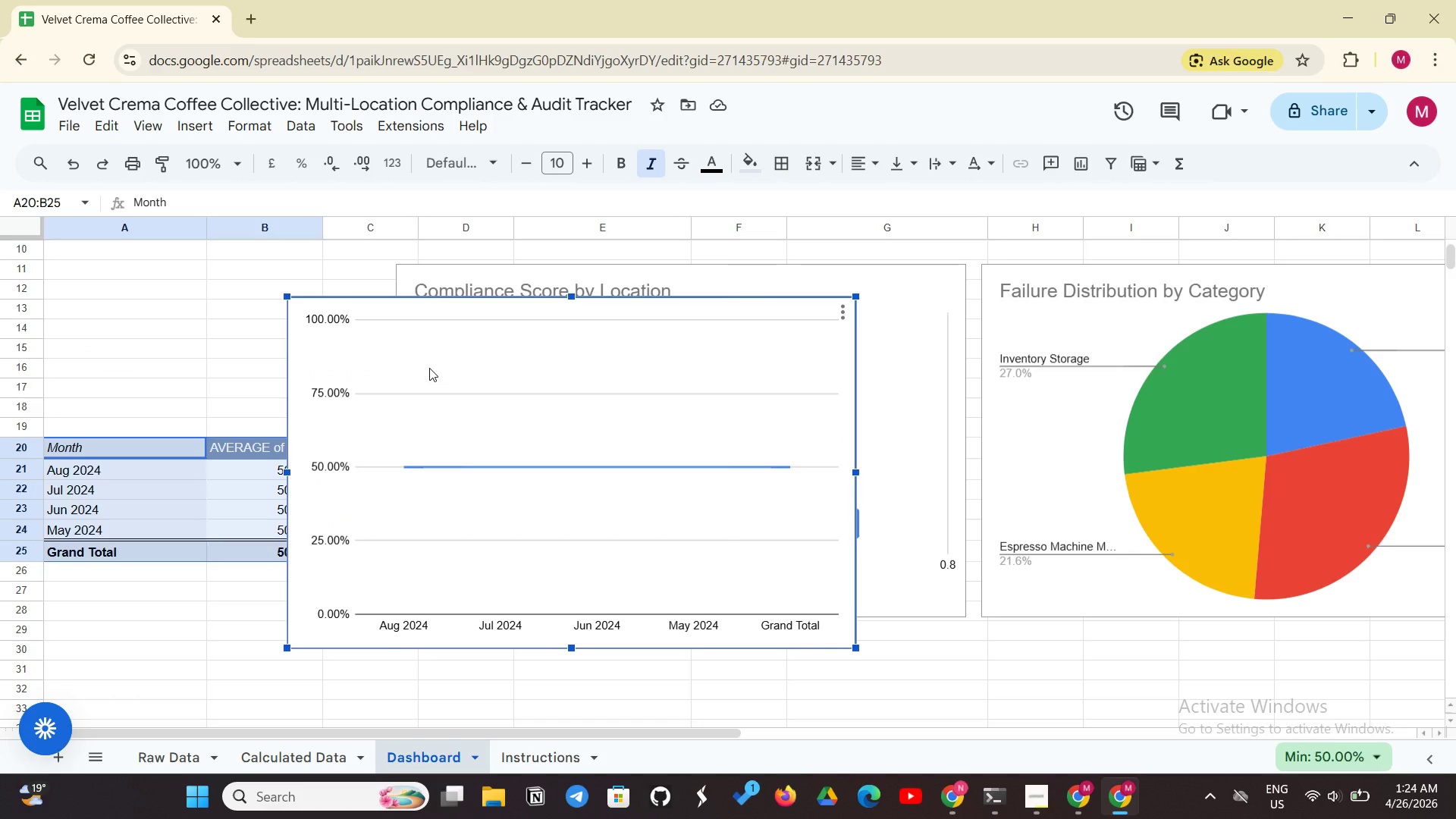 
right_click([429, 368])
 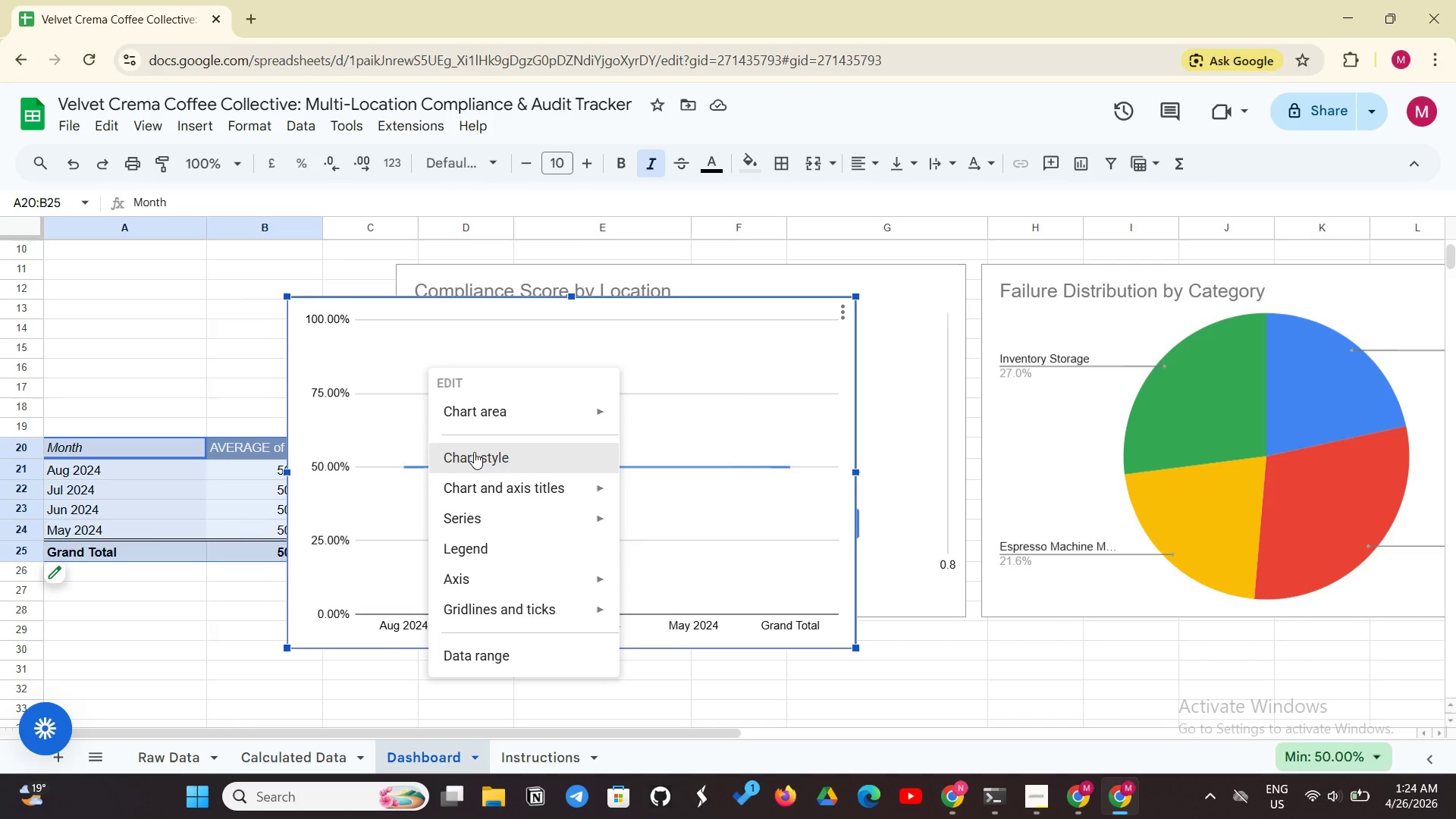 
left_click([474, 479])
 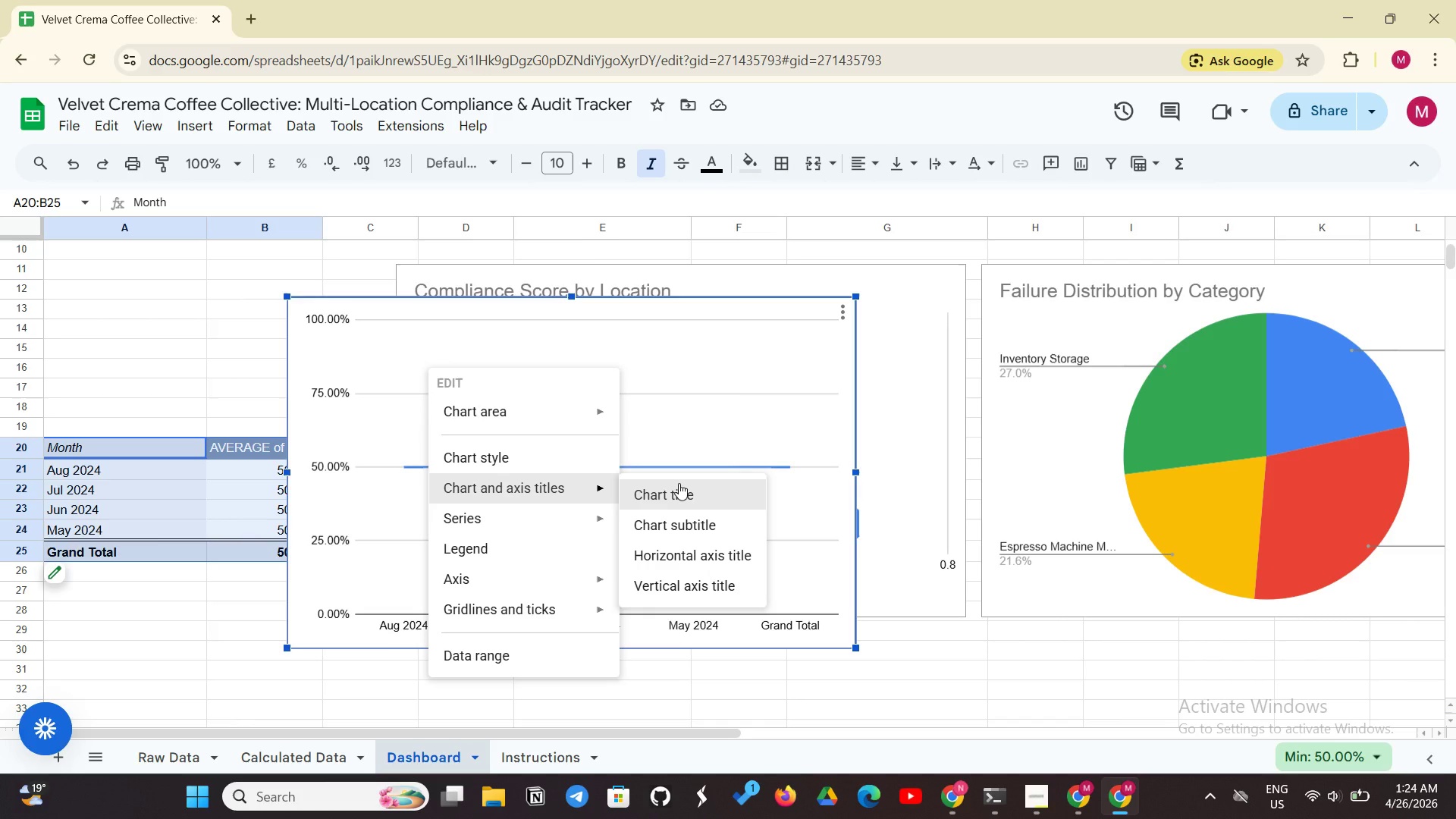 
left_click([677, 484])
 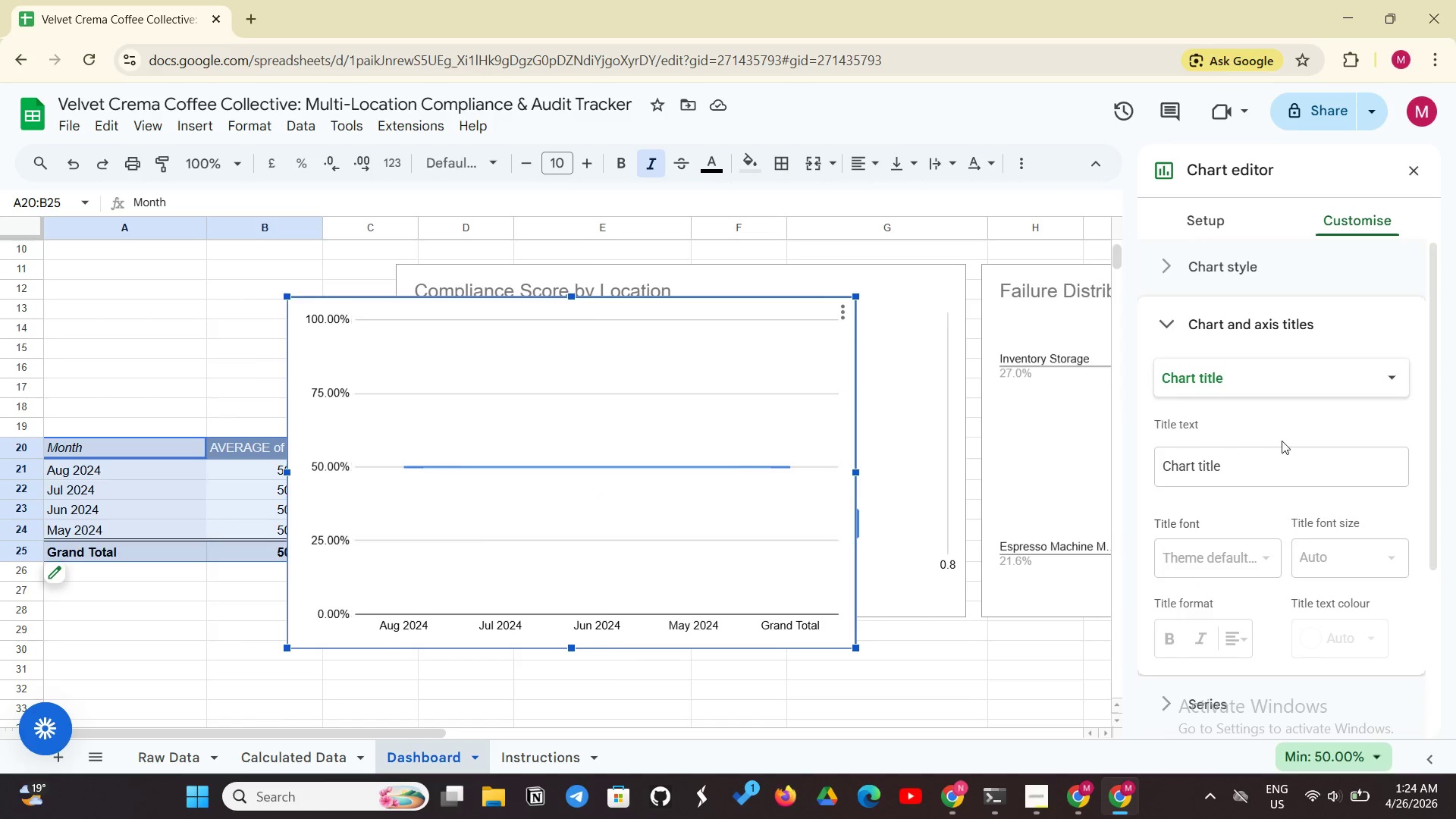 
left_click([1261, 460])
 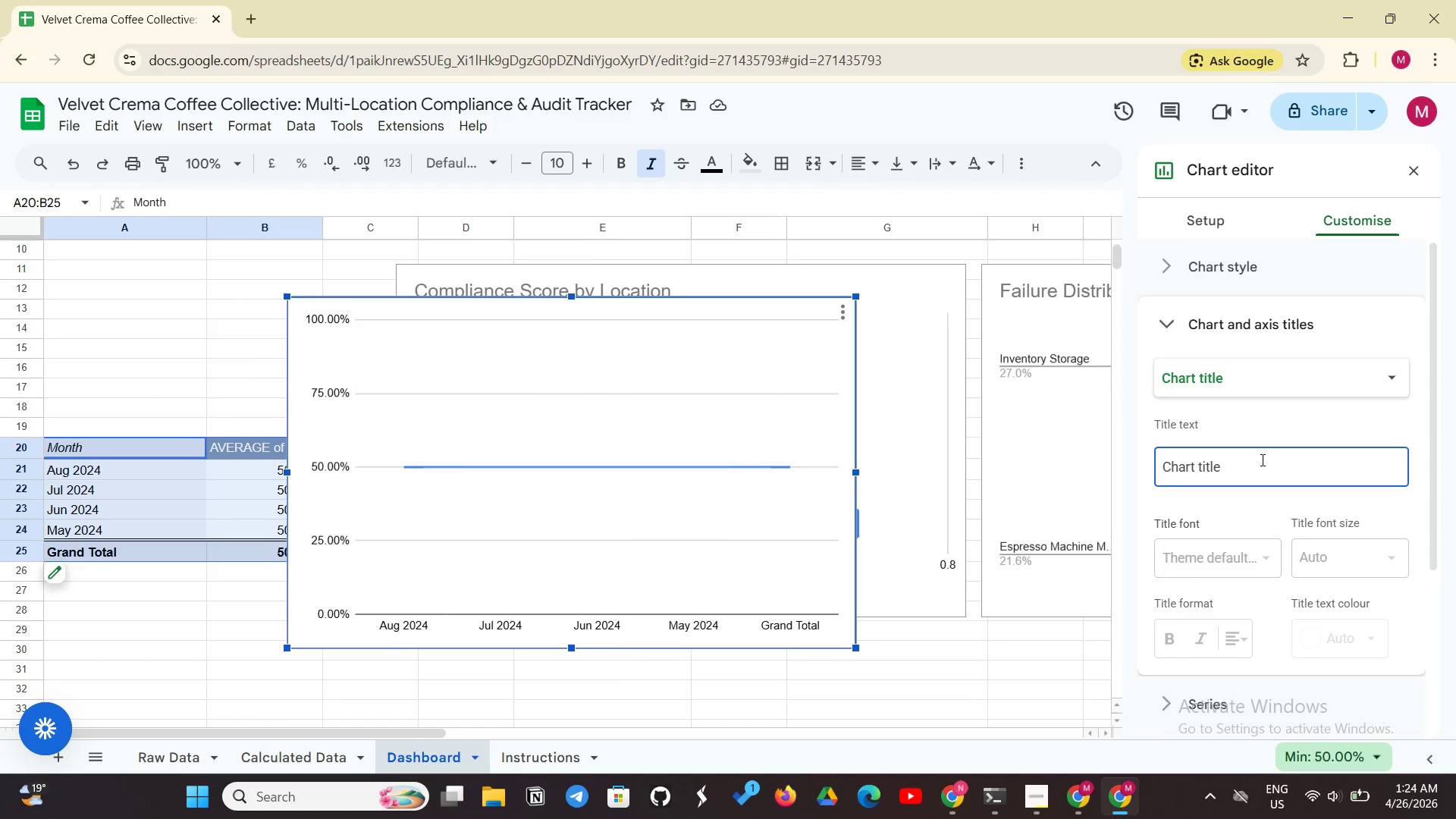 
type(Monthly Compliance Trend)
 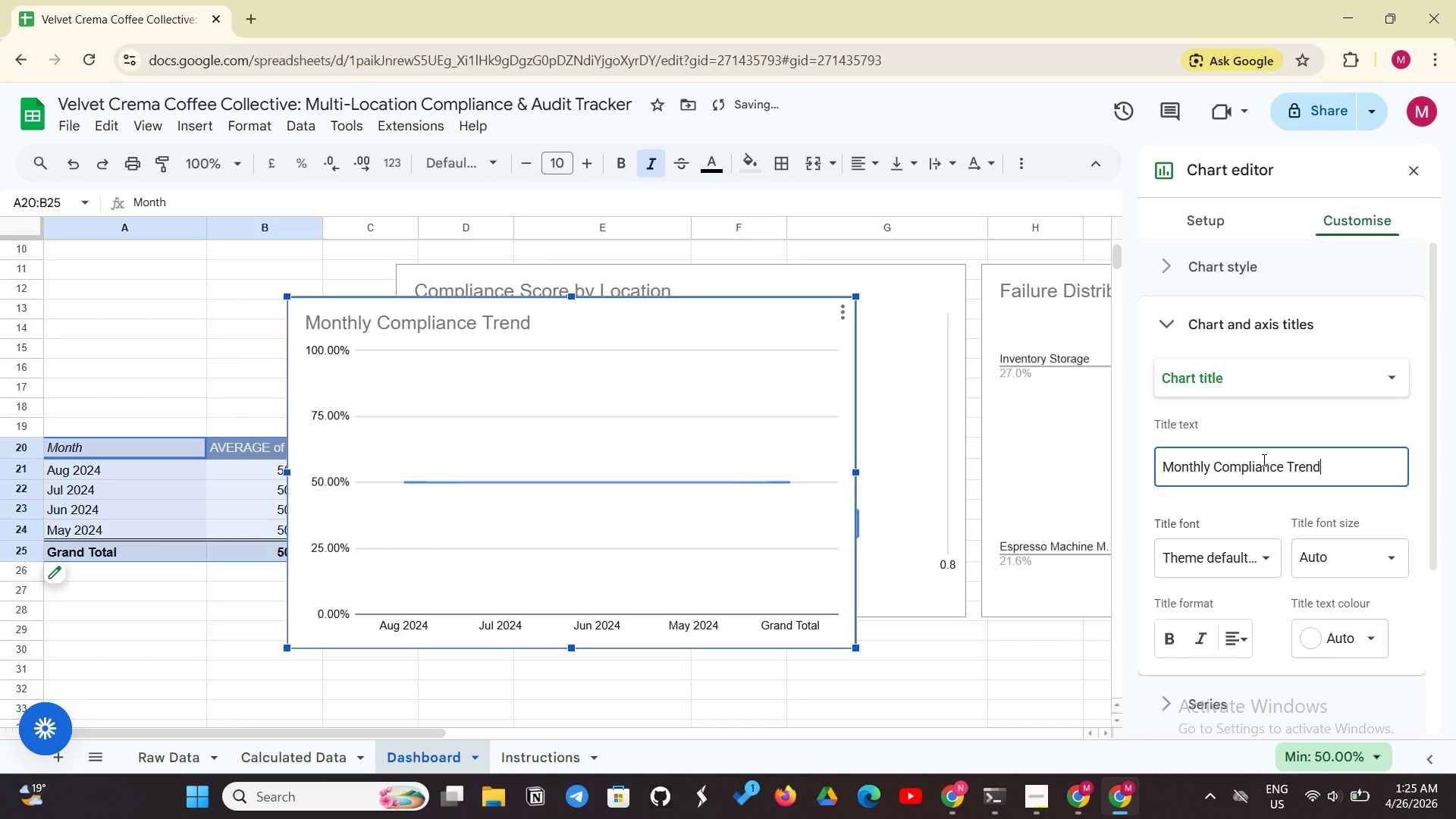 
scroll: coordinate [887, 537], scroll_direction: down, amount: 5.0
 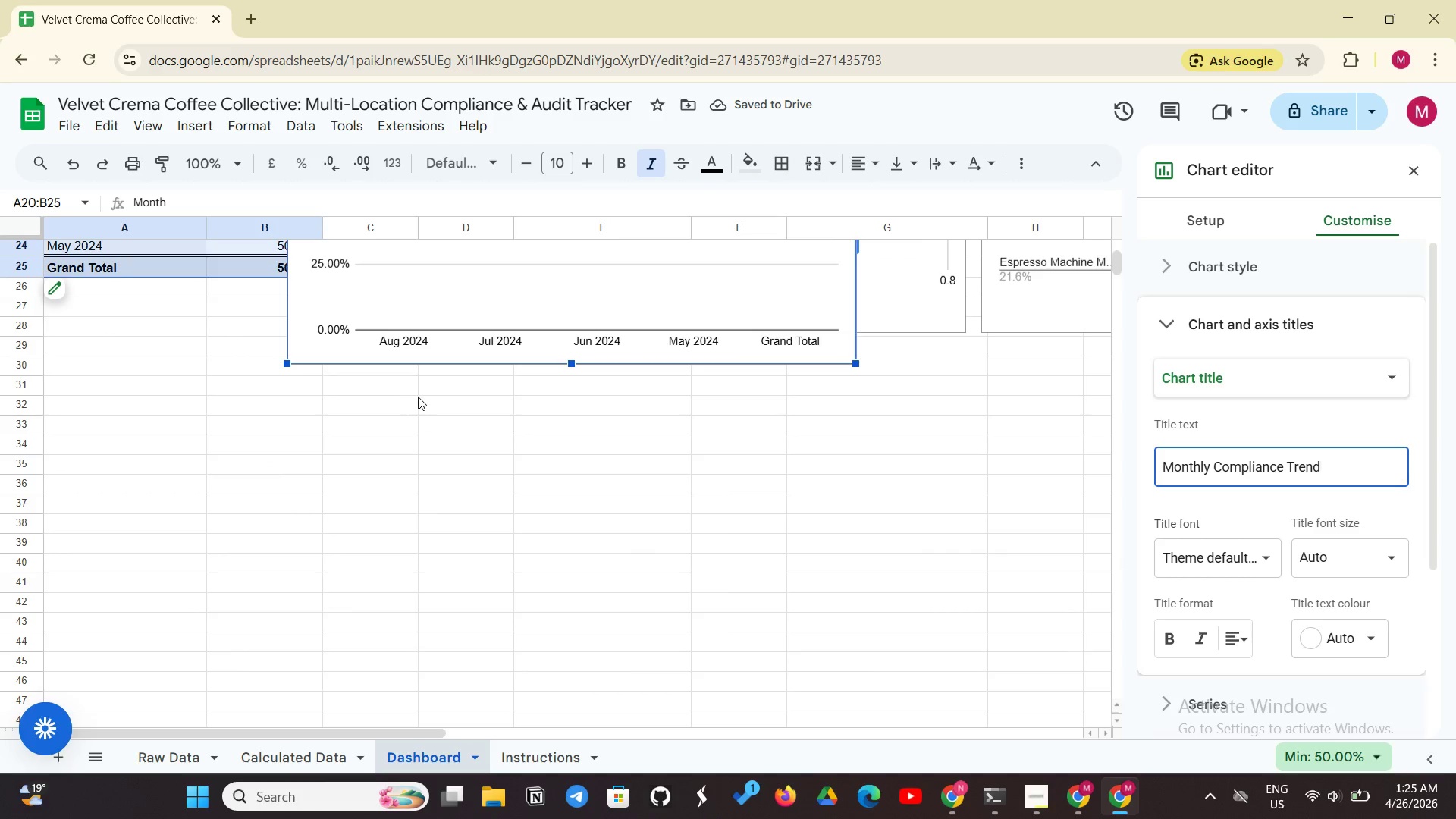 
left_click([420, 397])
 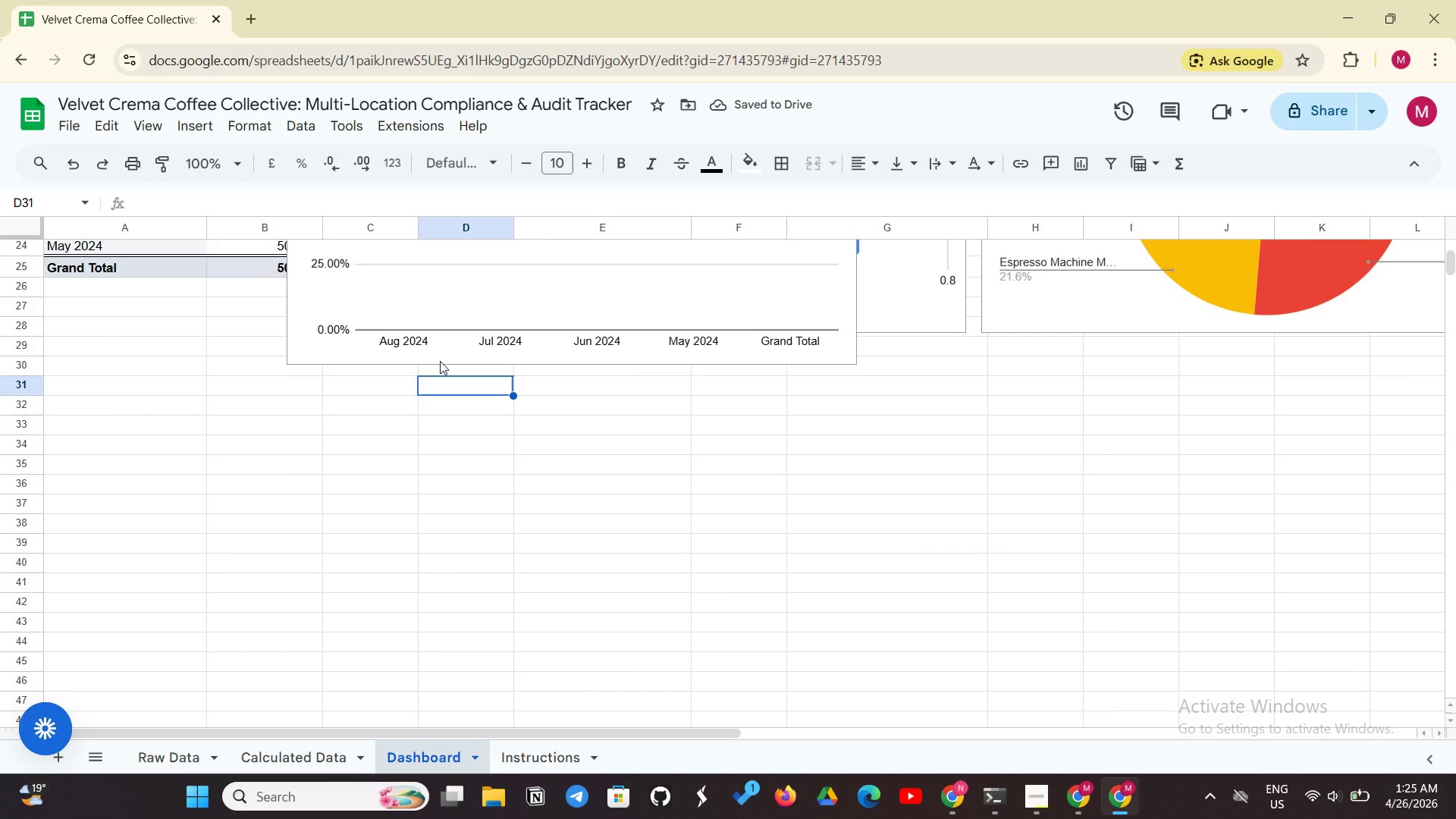 
right_click([440, 361])
 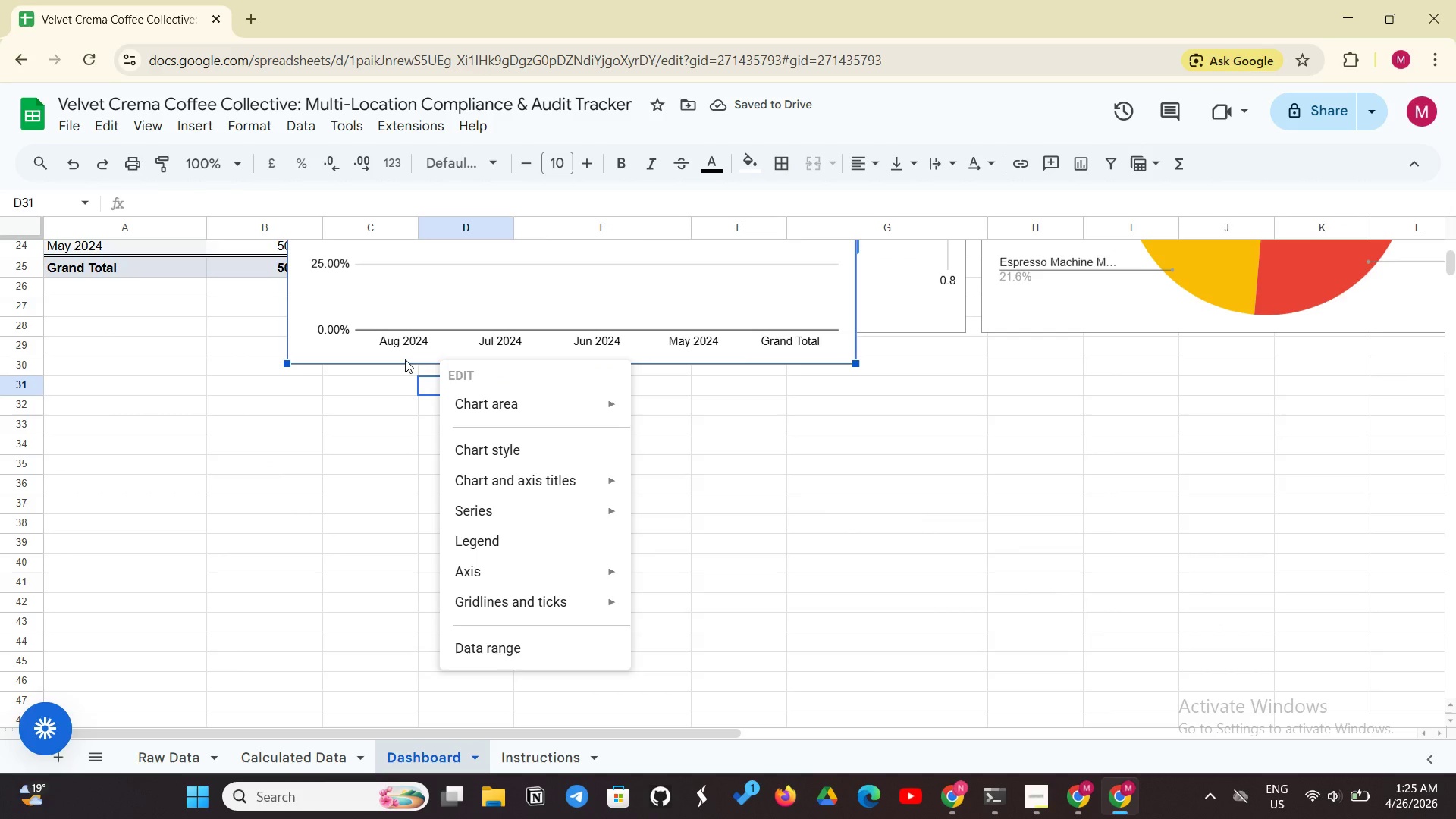 
left_click([440, 361])
 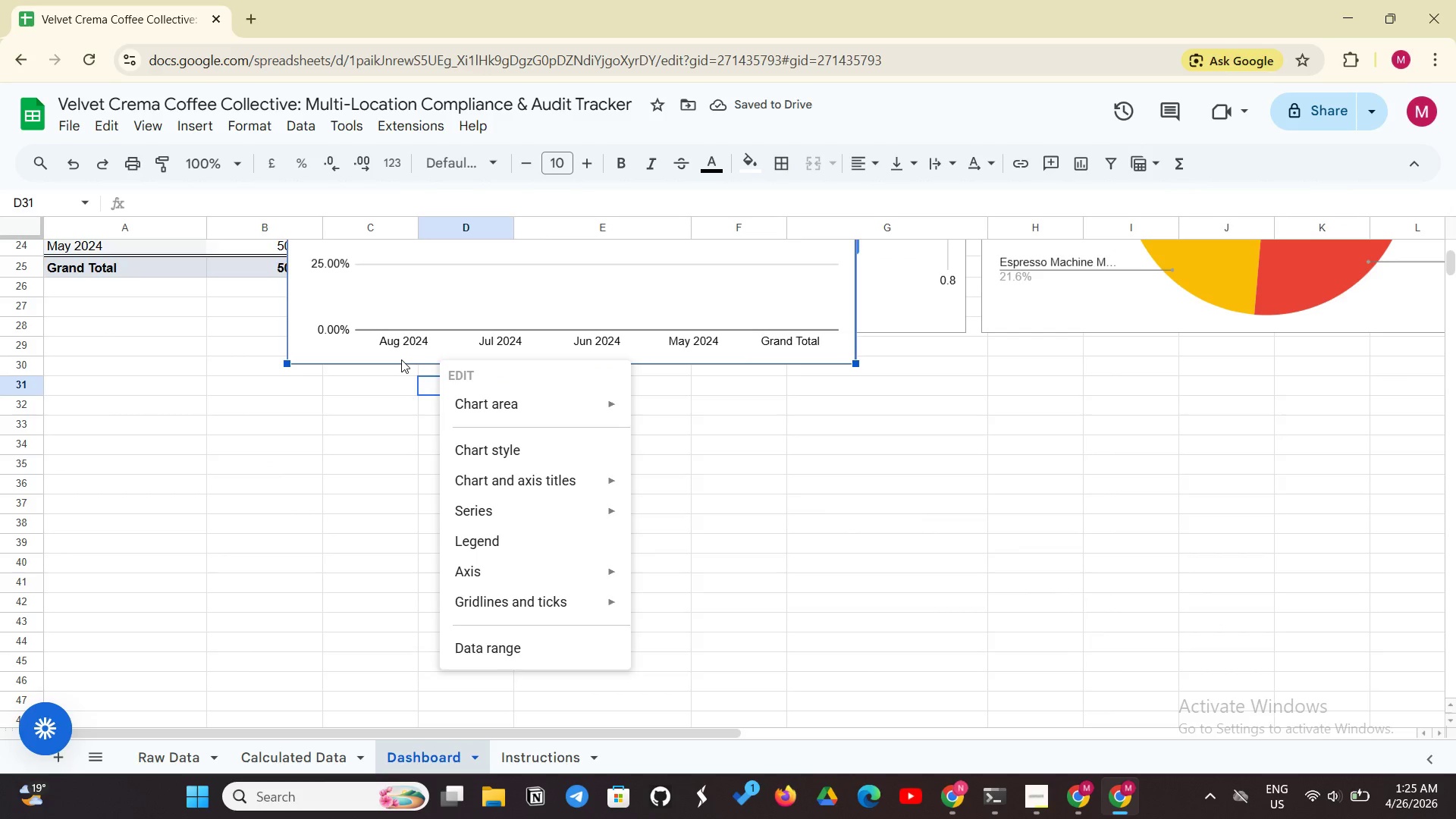 
left_click([401, 359])
 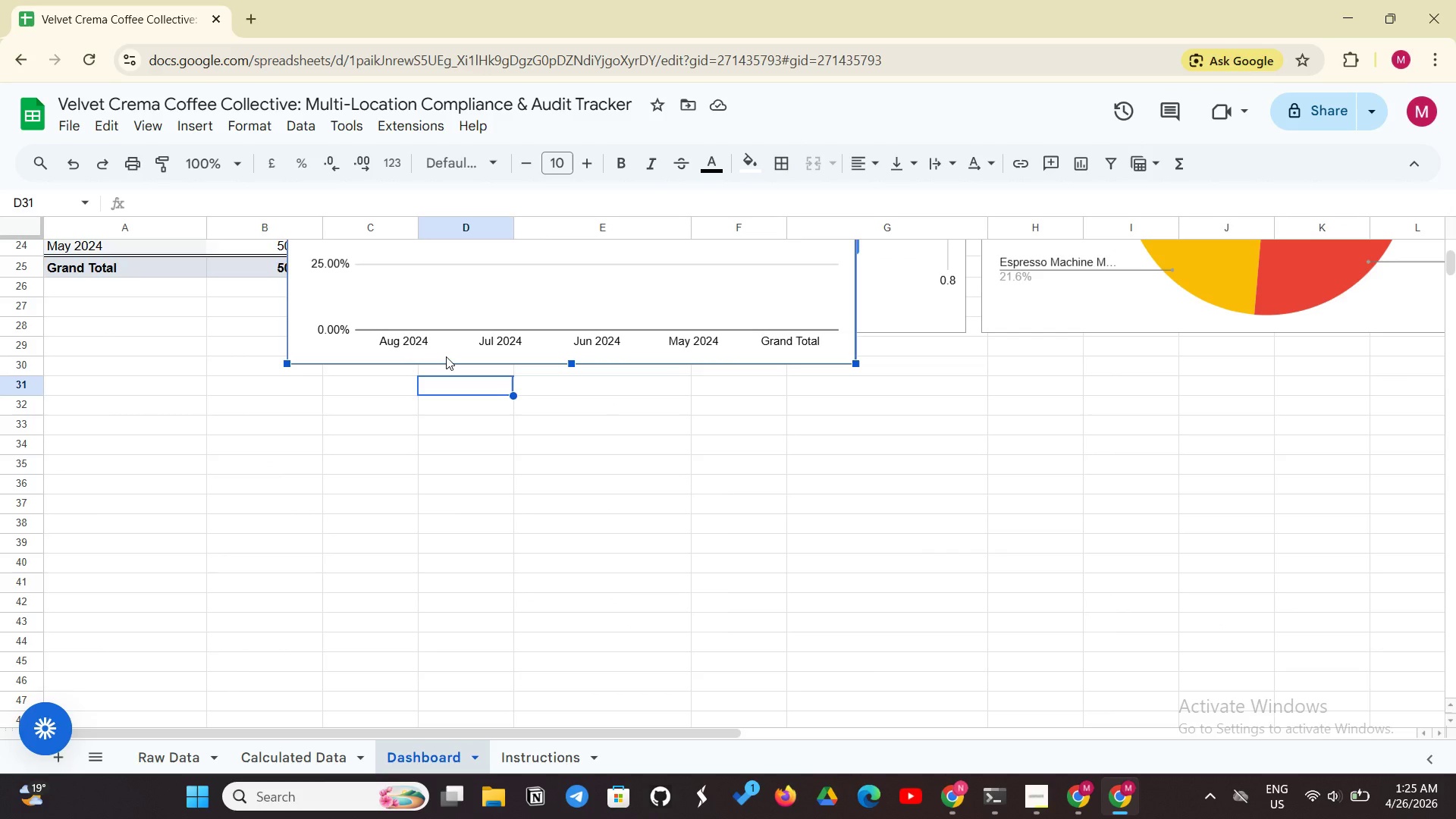 
left_click([446, 356])
 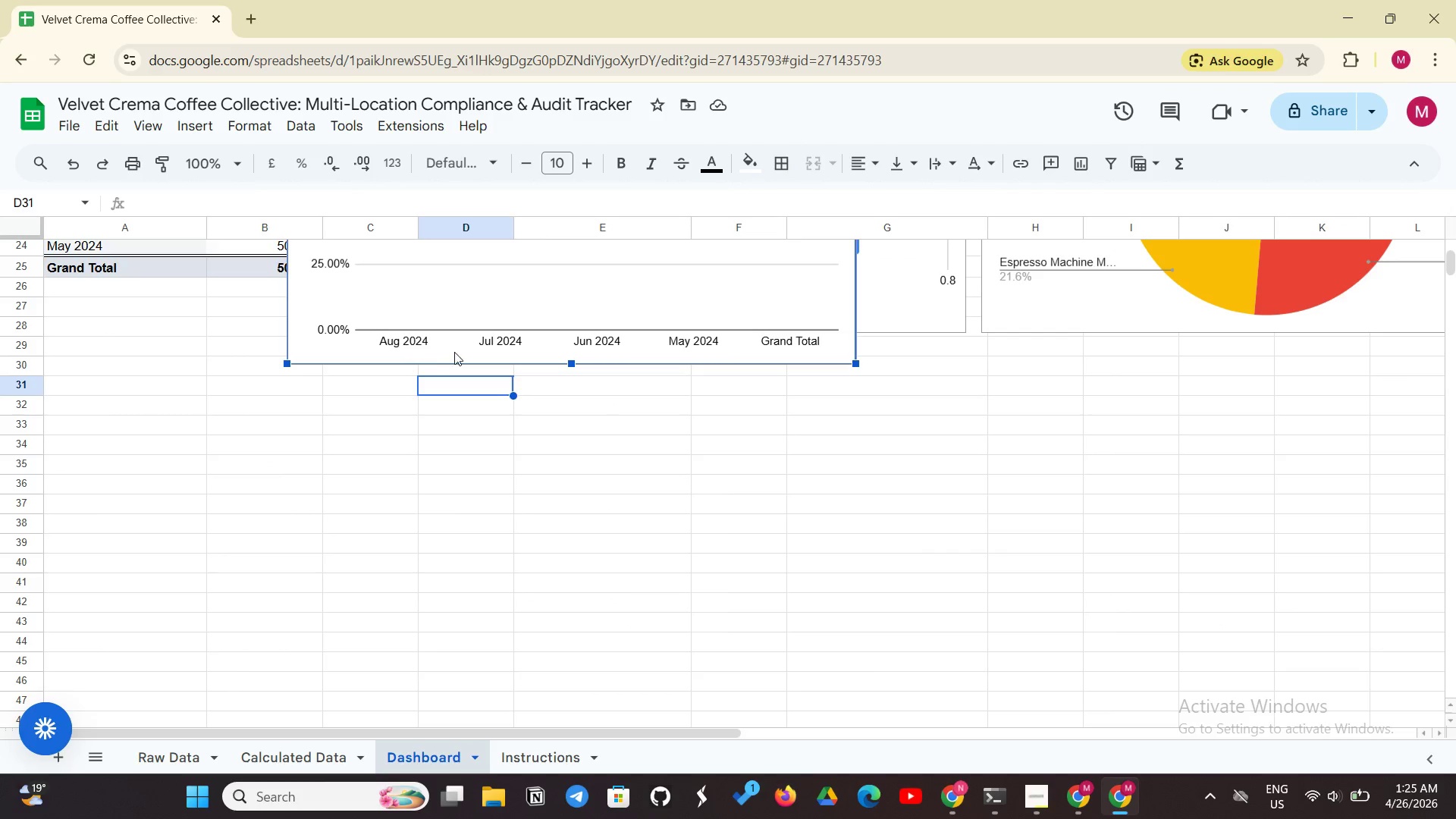 
left_click([455, 352])
 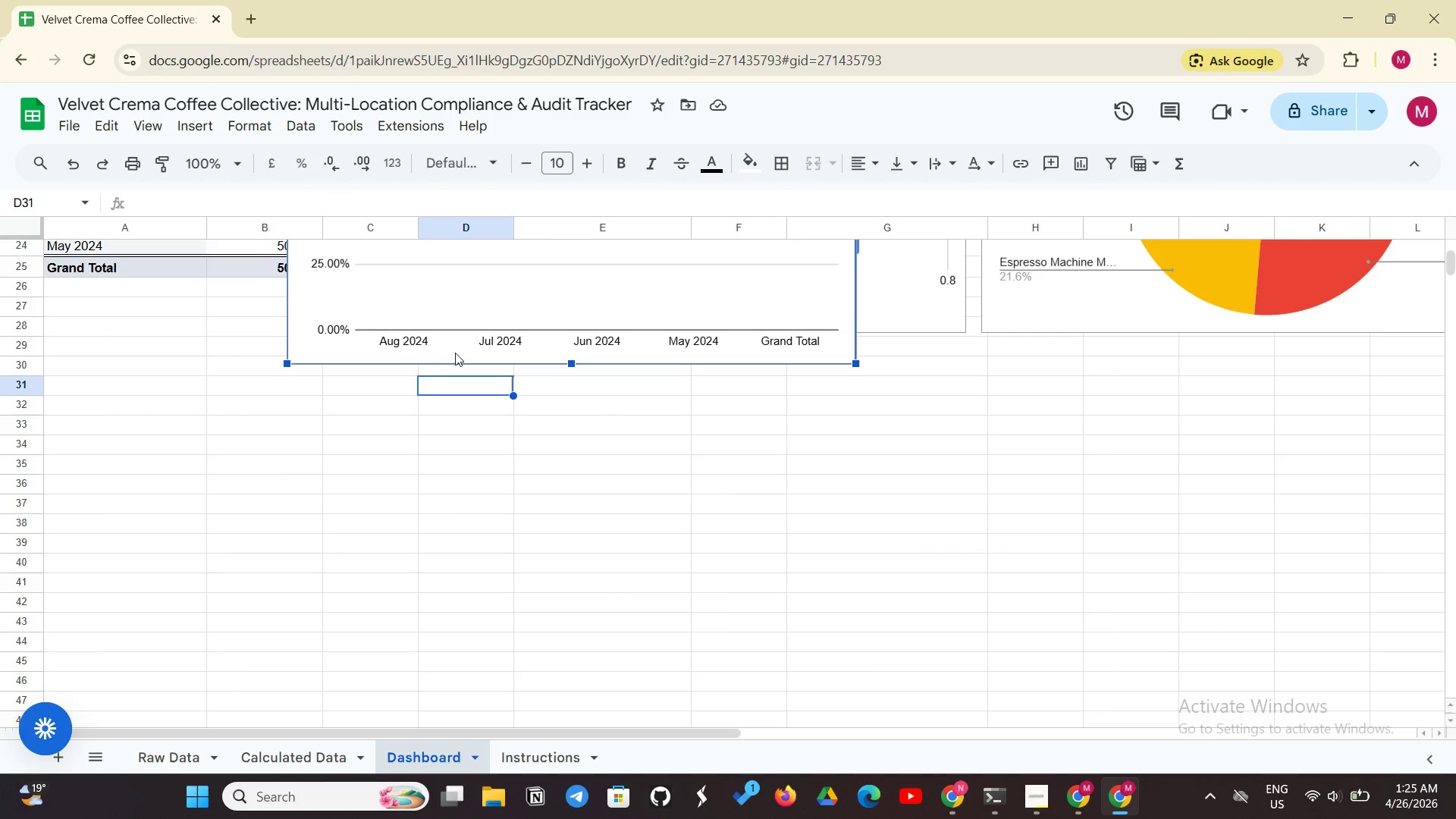 
left_click_drag(start_coordinate=[455, 353], to_coordinate=[195, 632])
 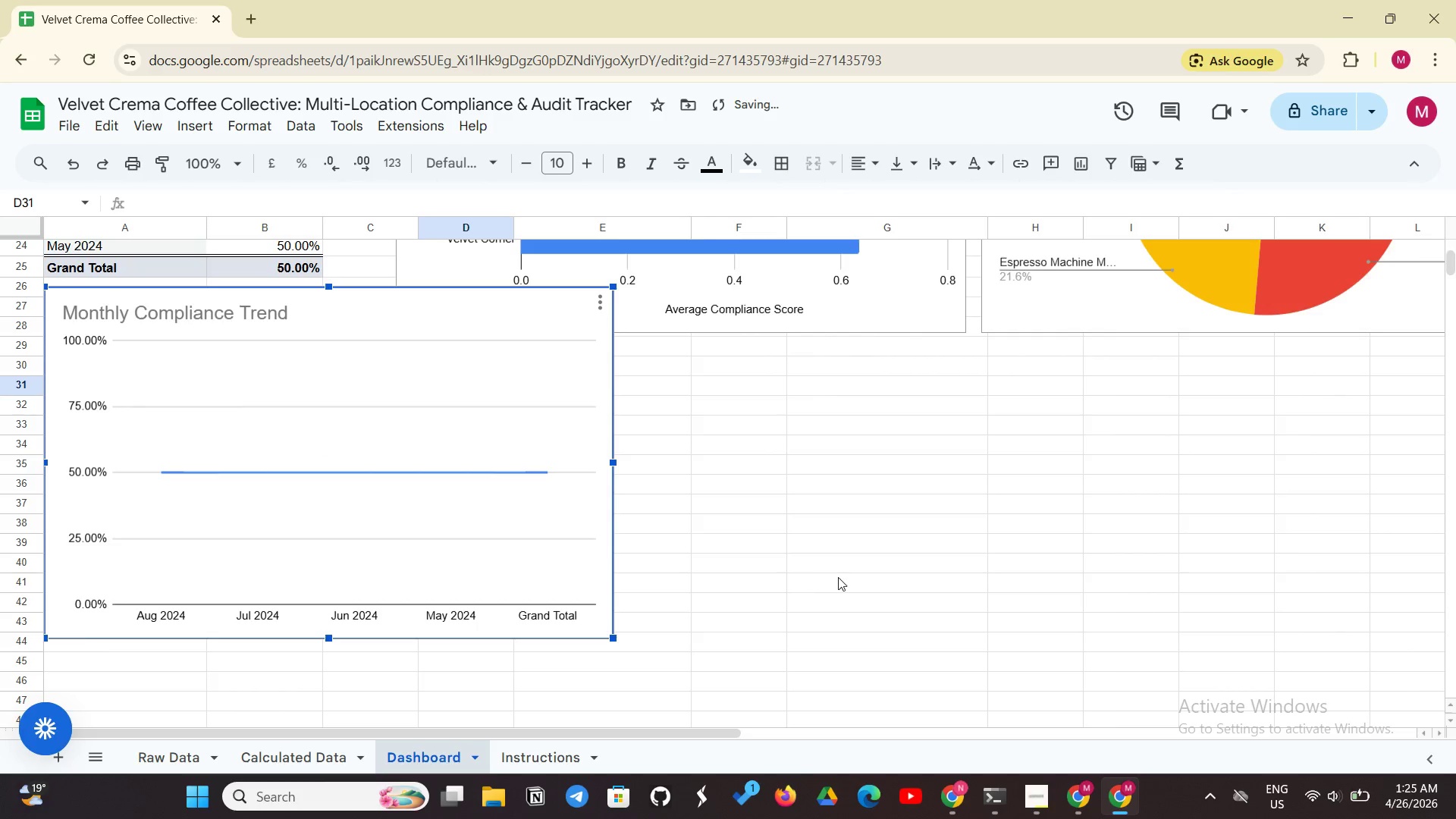 
scroll: coordinate [838, 577], scroll_direction: up, amount: 7.0
 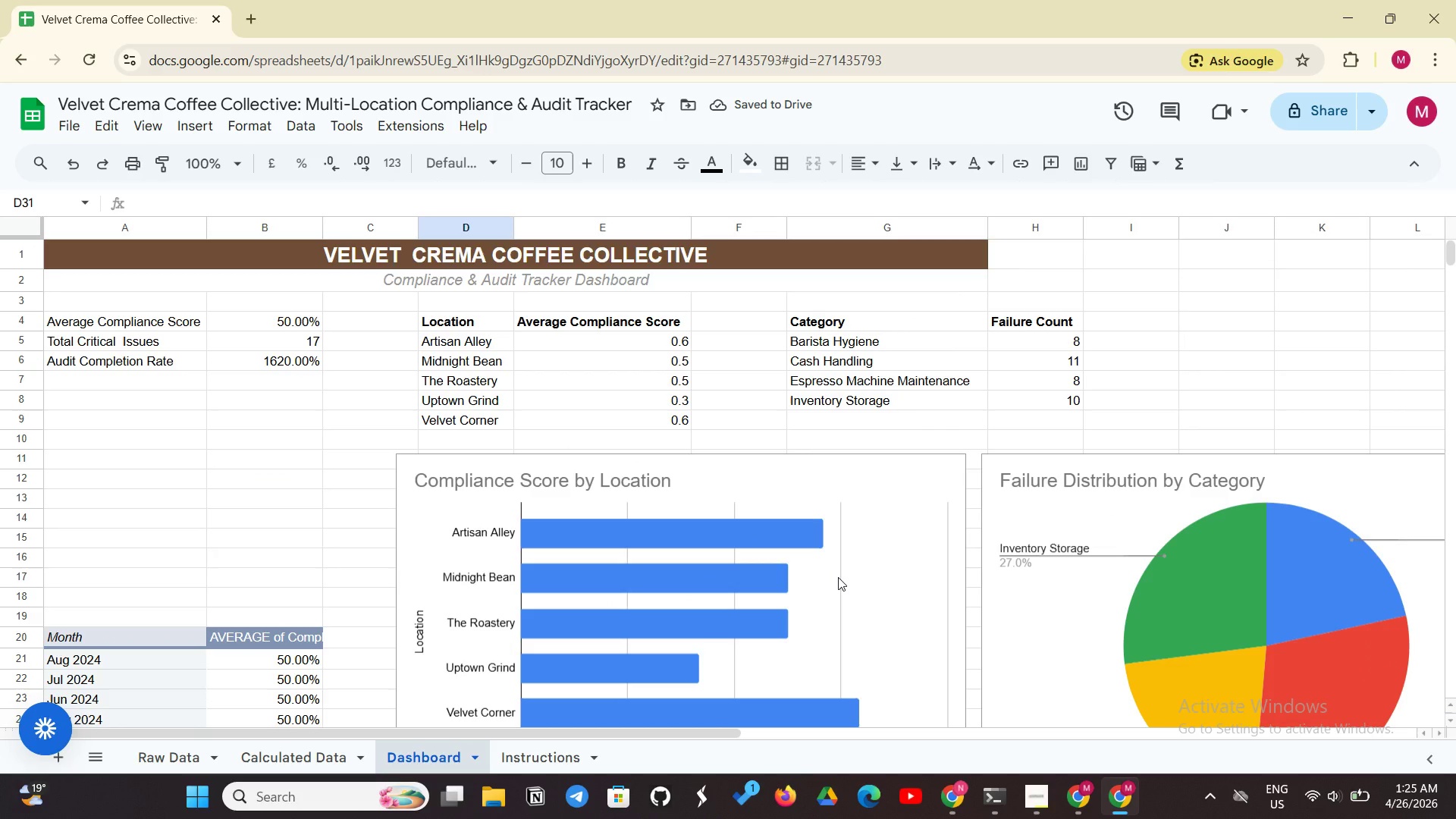 
scroll: coordinate [838, 577], scroll_direction: down, amount: 3.0
 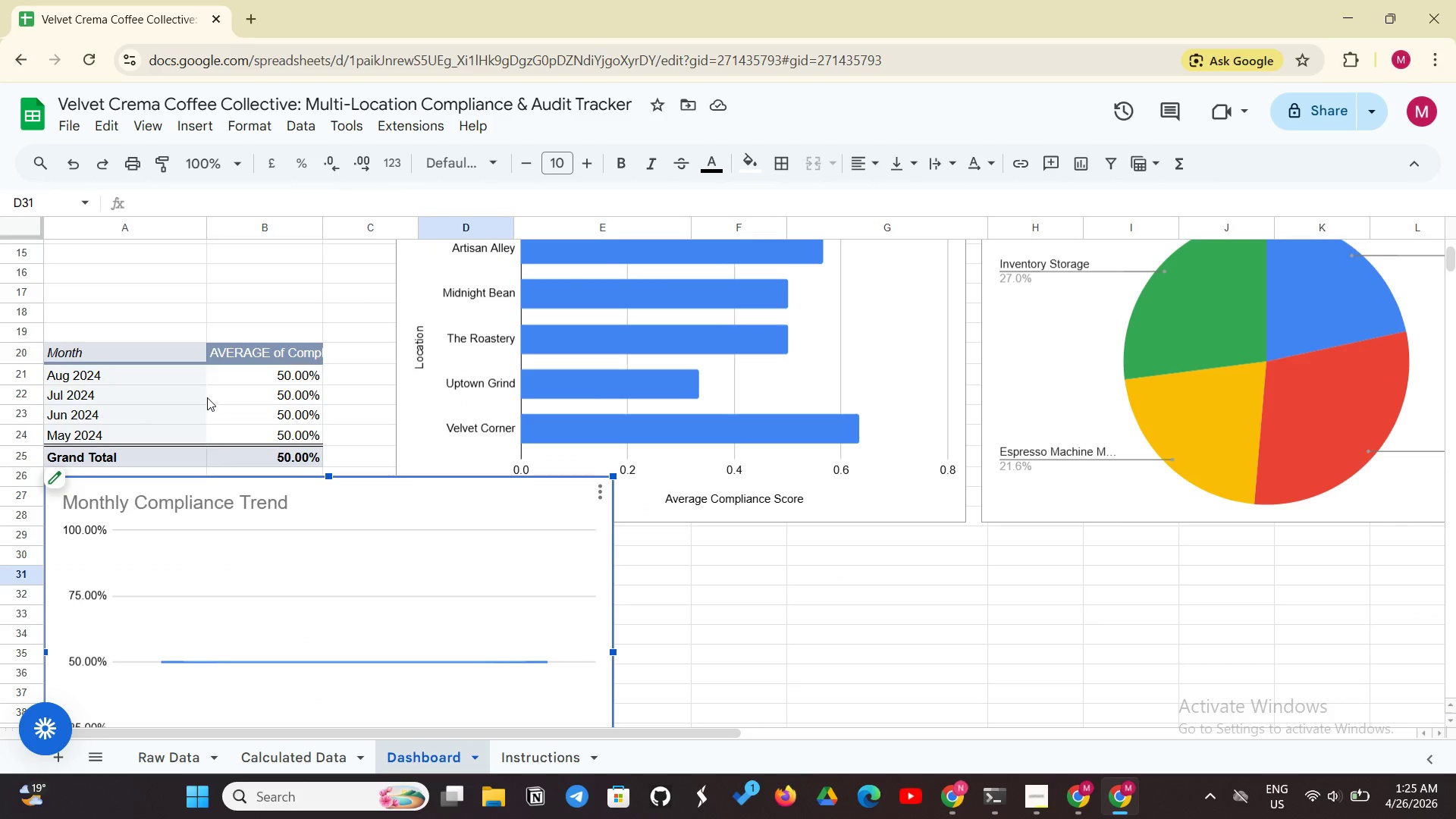 
left_click([183, 387])
 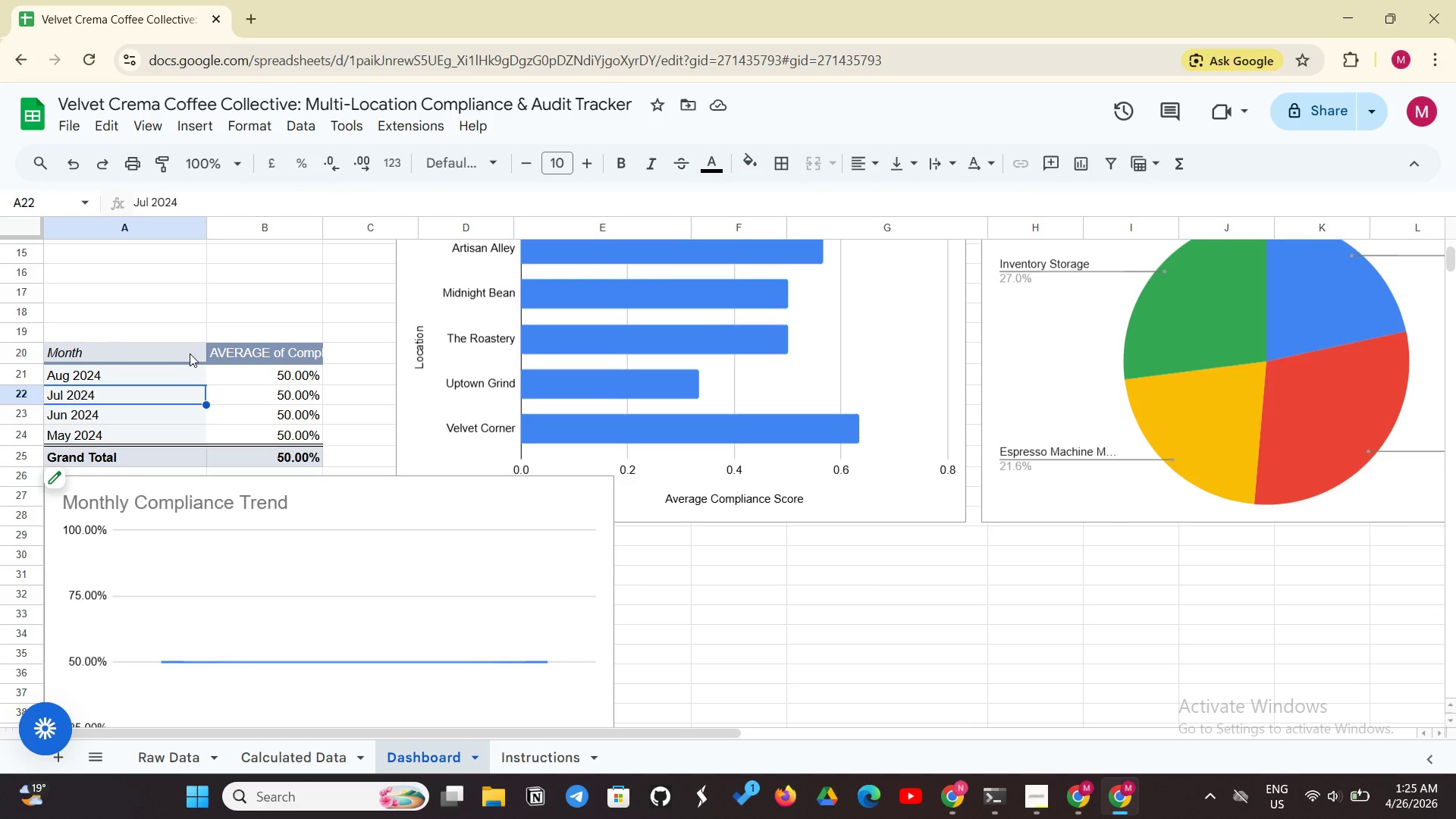 
left_click_drag(start_coordinate=[190, 353], to_coordinate=[268, 465])
 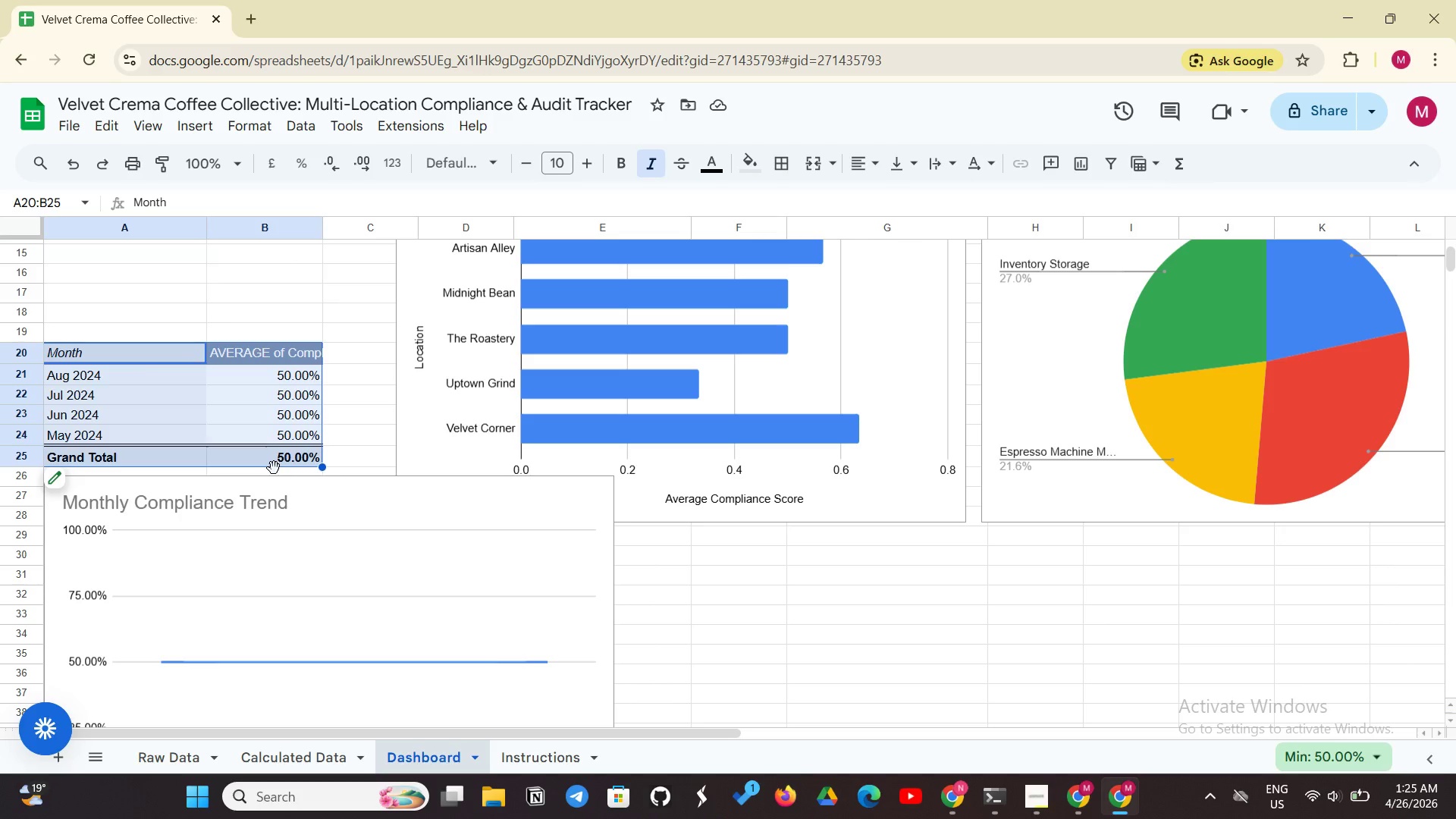 
key(Backspace)
 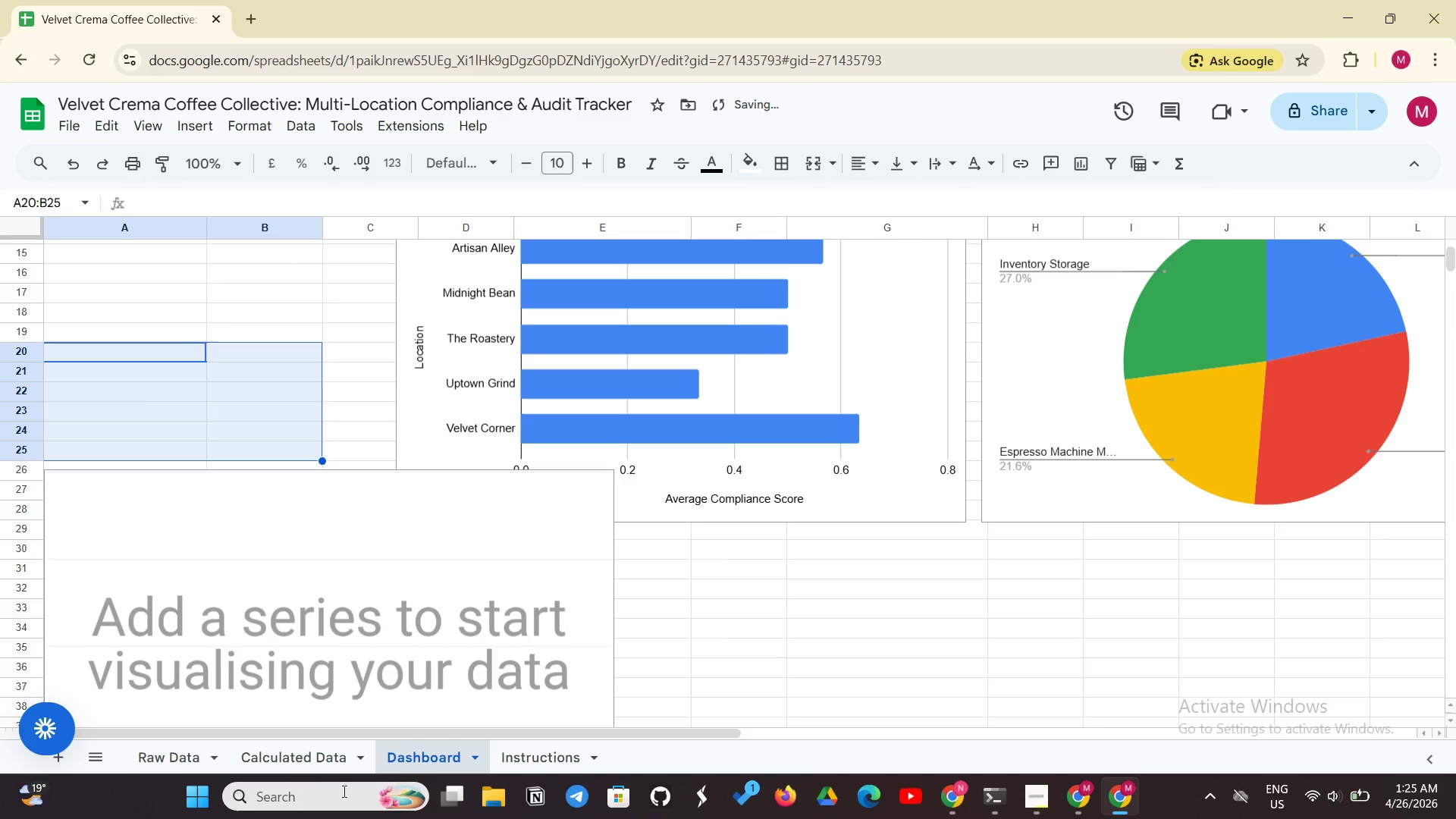 
left_click([287, 759])
 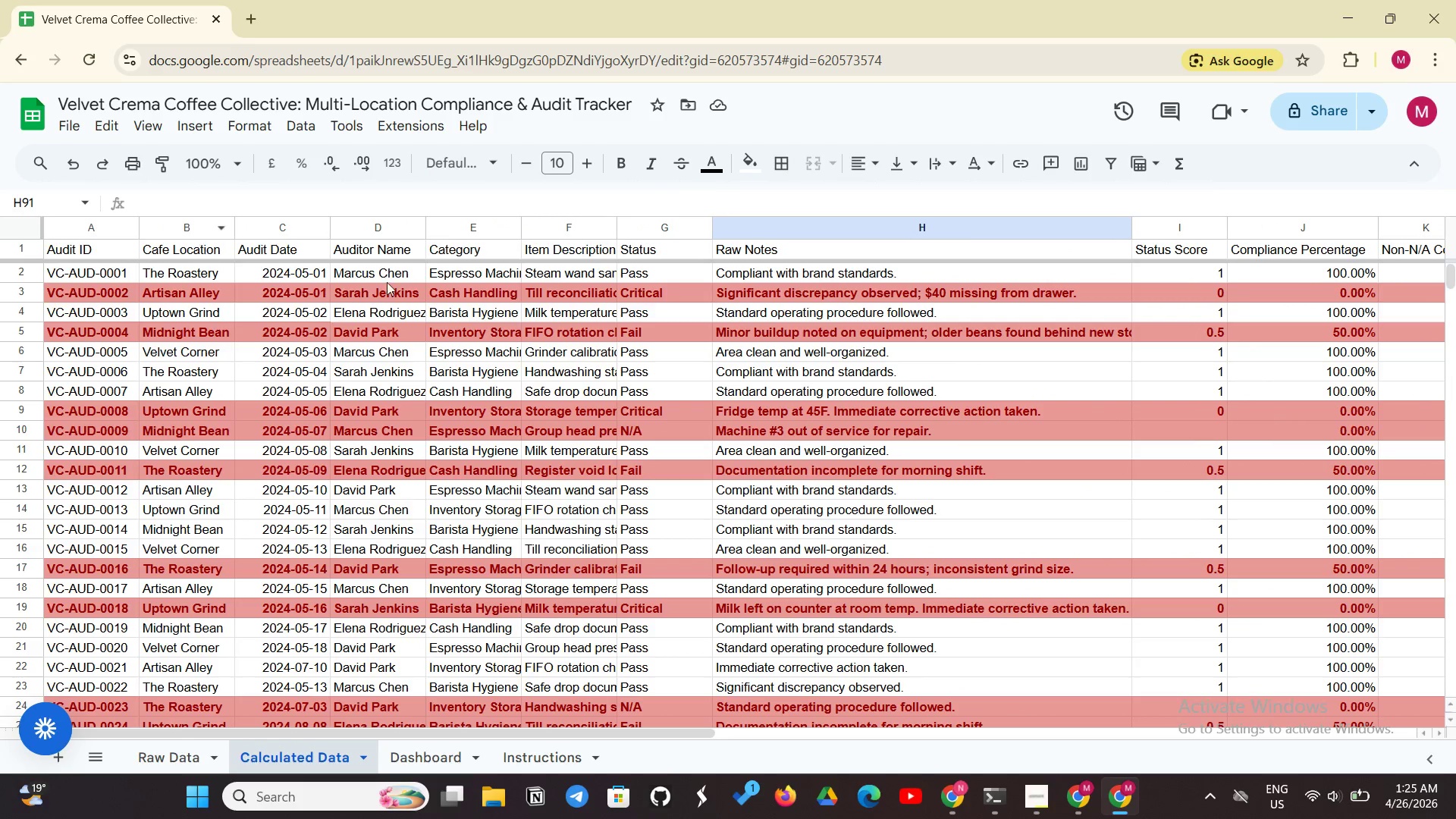 
wait(6.09)
 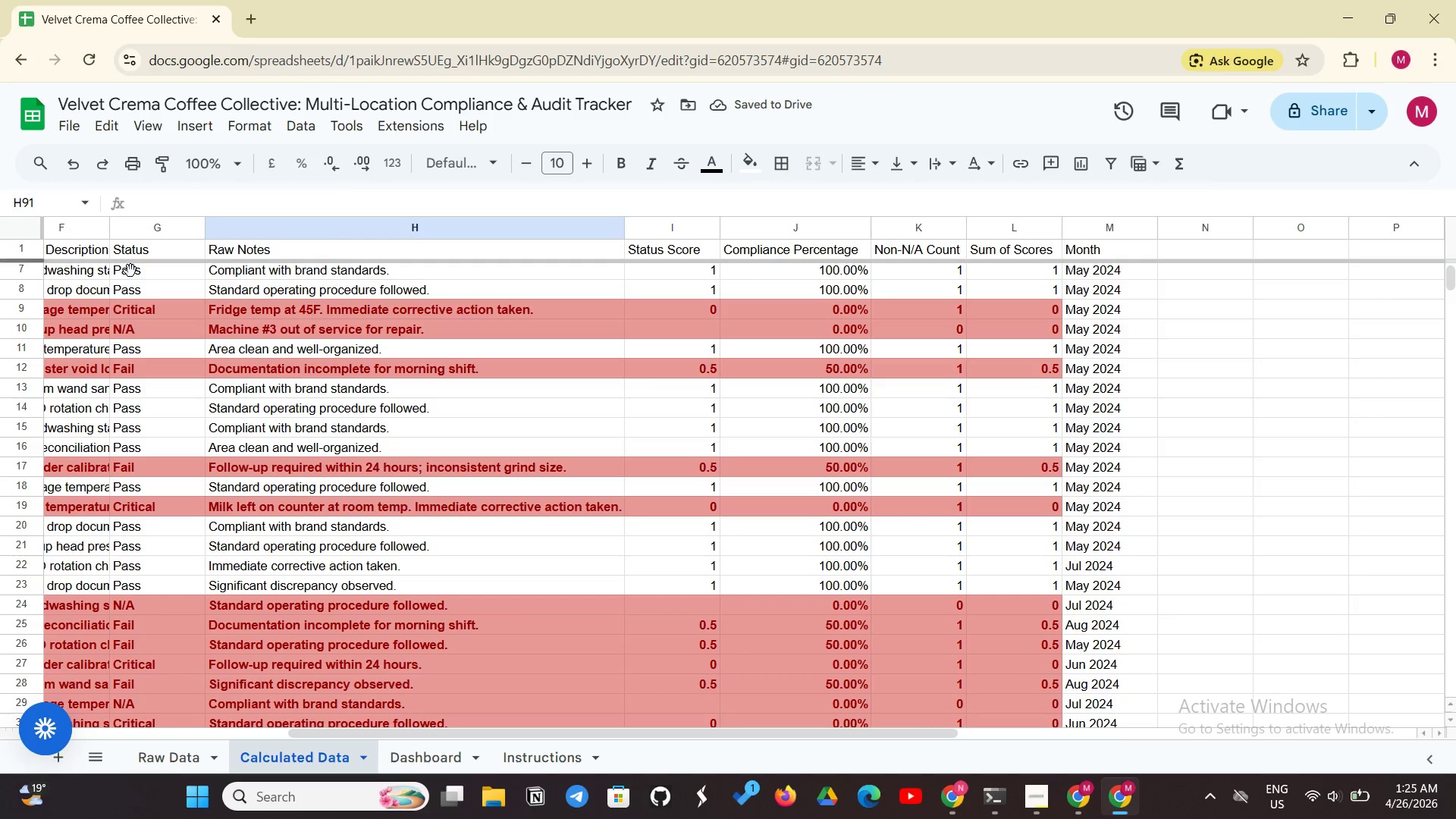 
left_click([1023, 798])